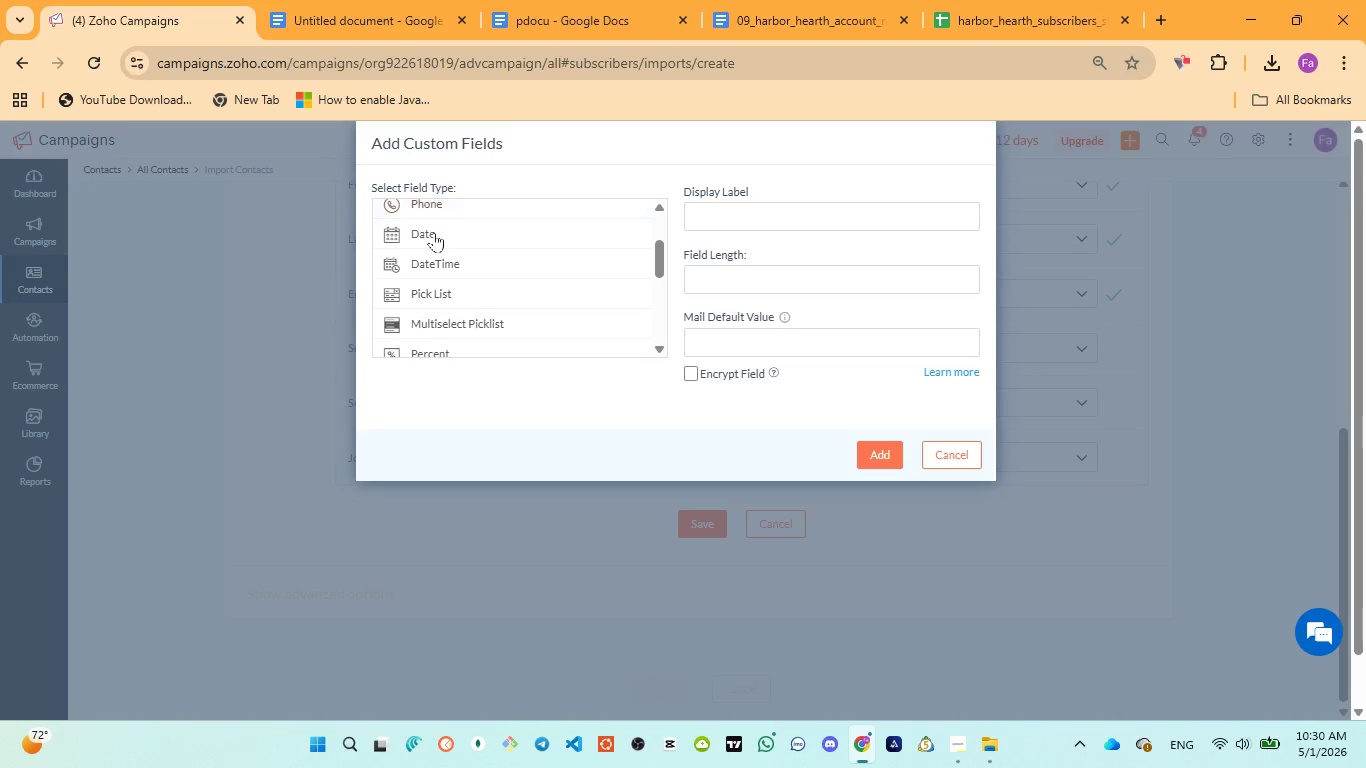 
left_click([435, 236])
 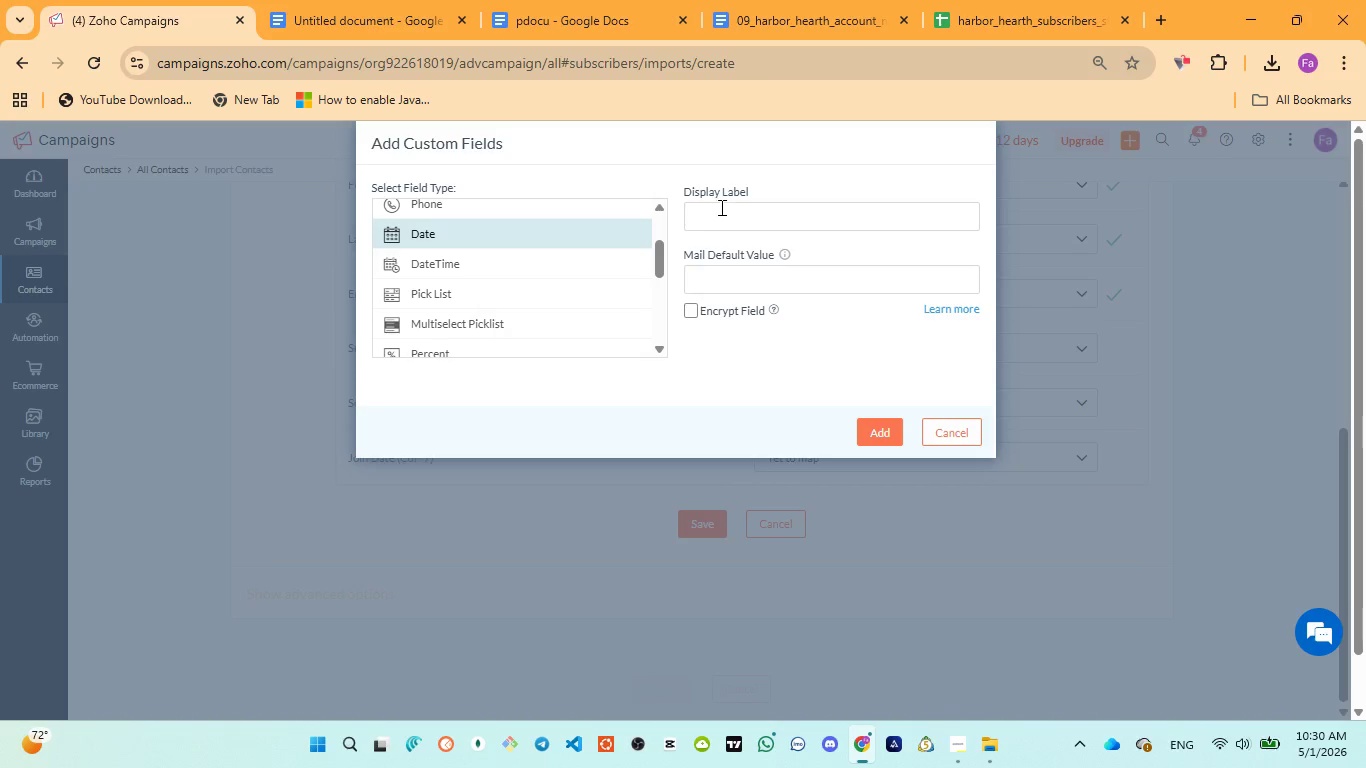 
left_click([725, 215])
 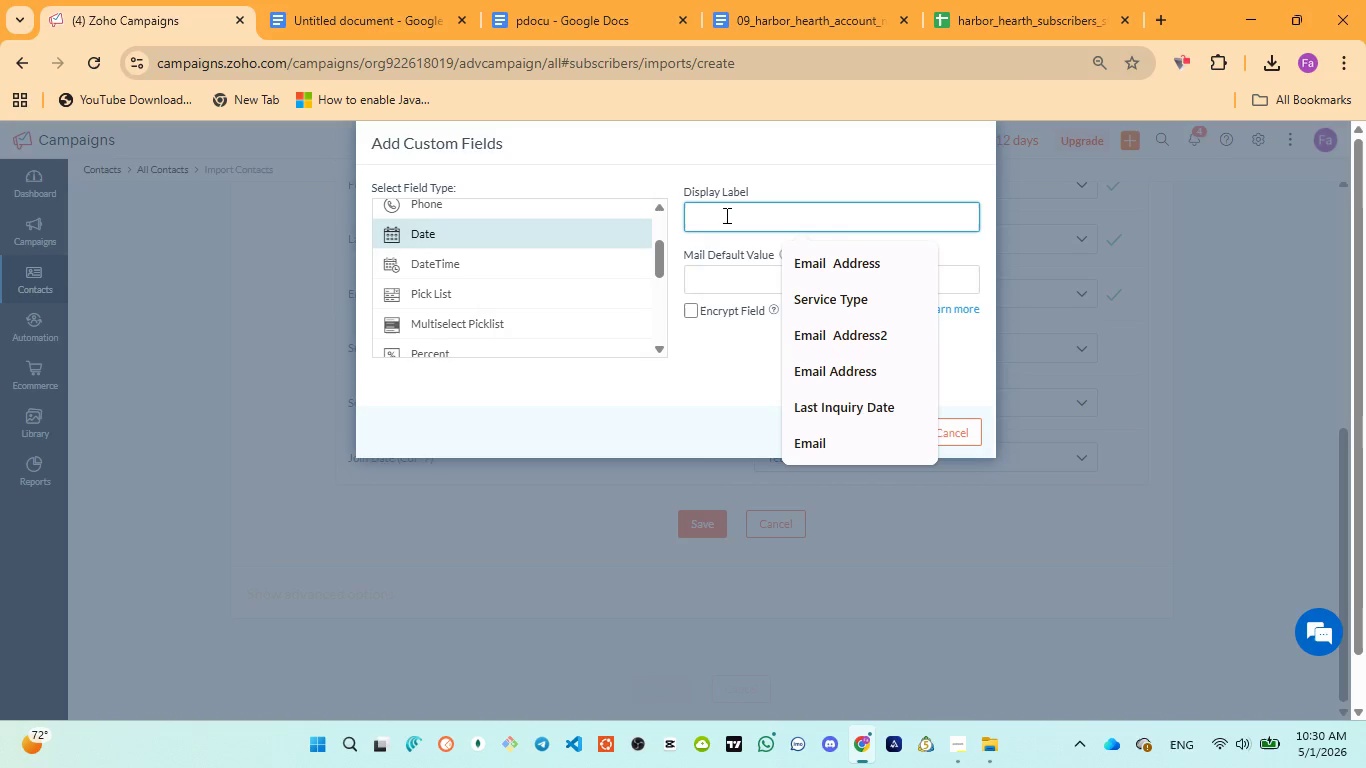 
key(Control+V)
 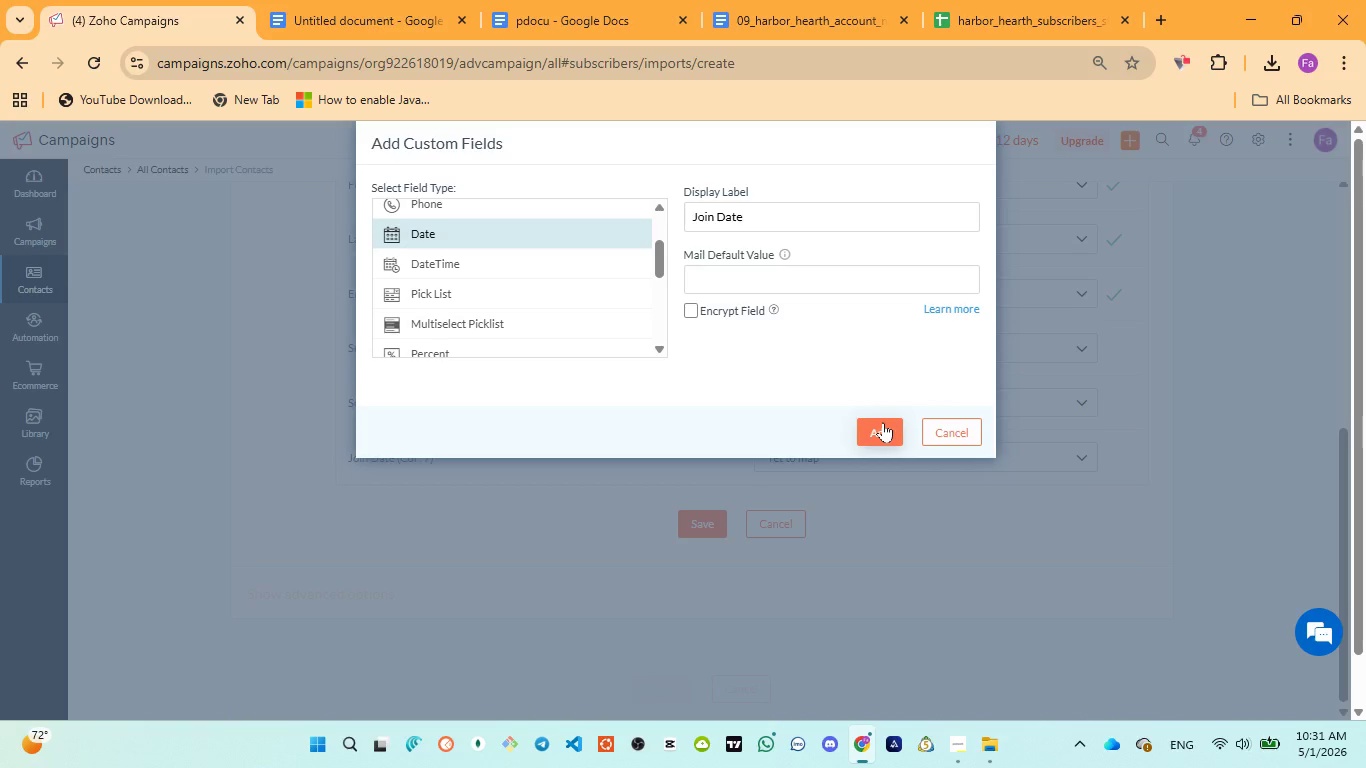 
wait(9.09)
 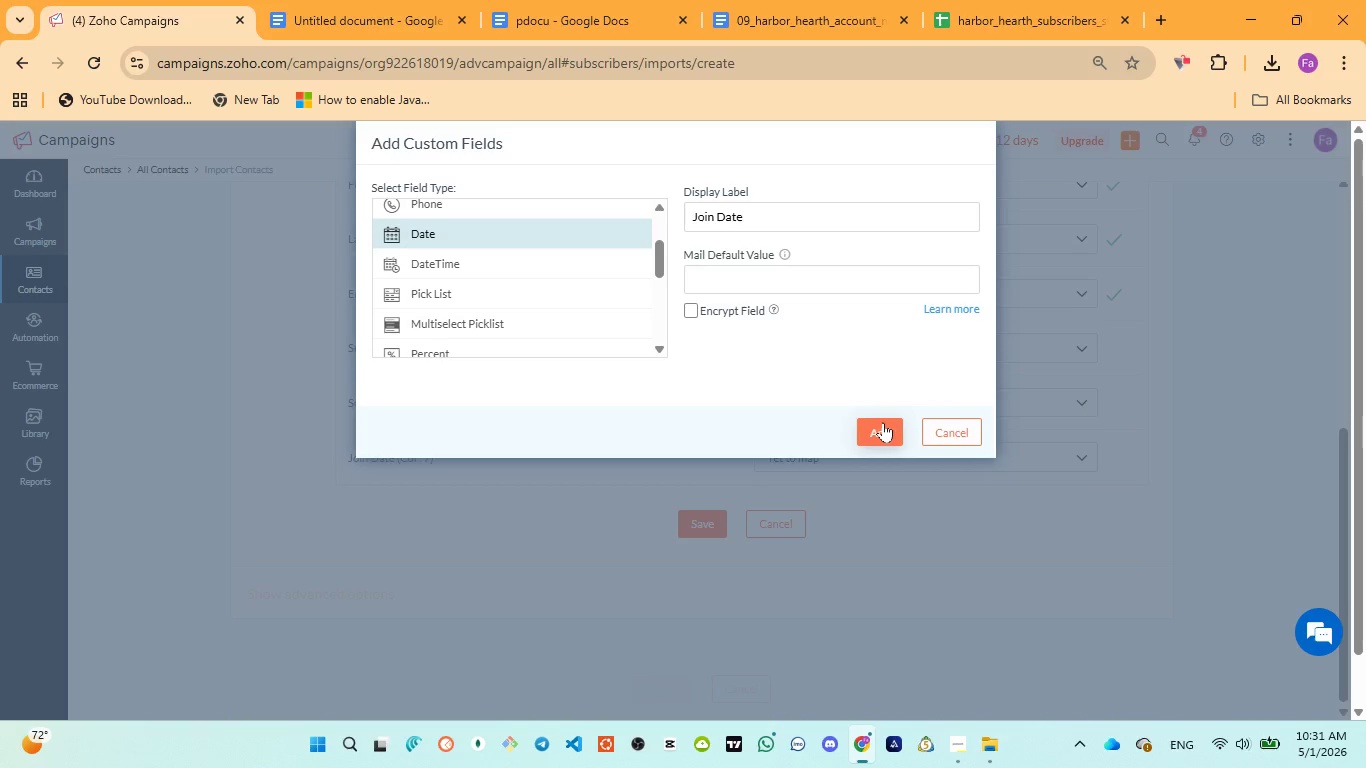 
left_click([504, 6])
 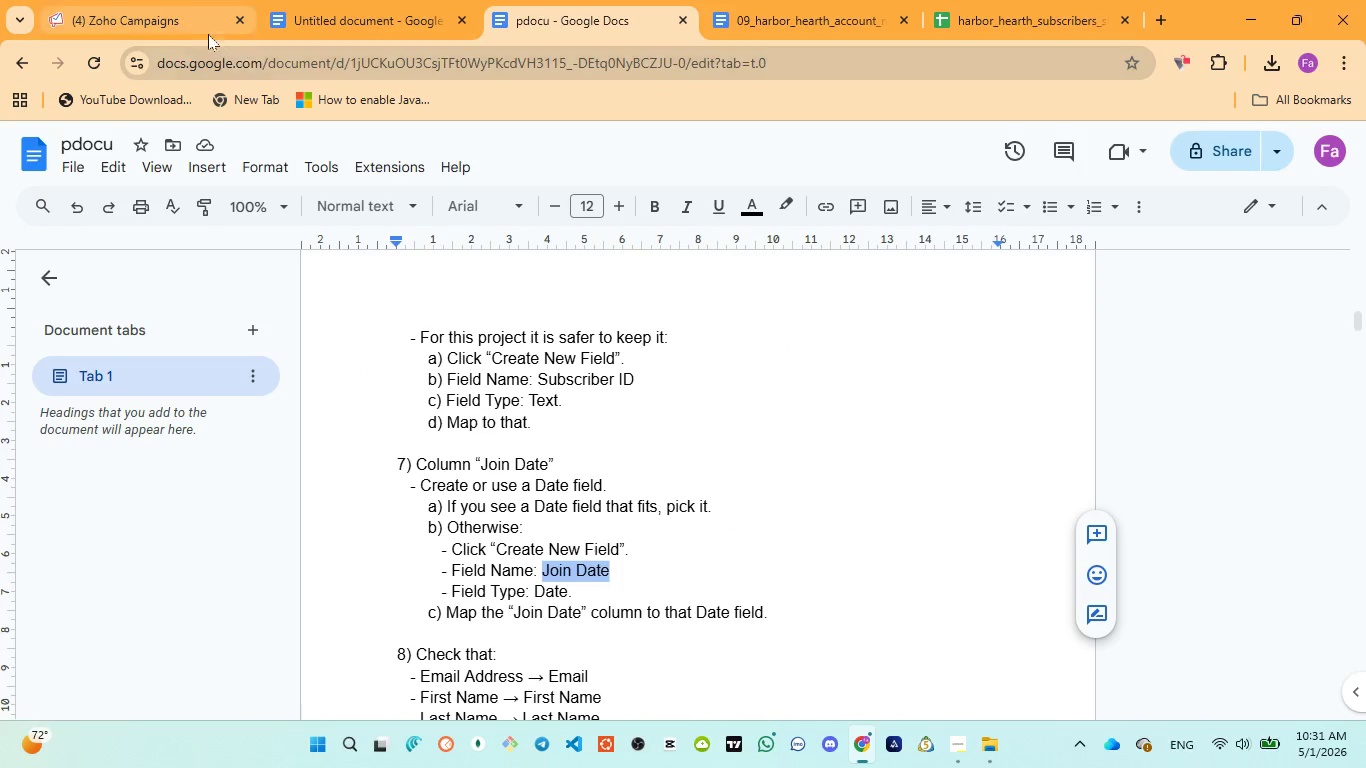 
left_click([173, 22])
 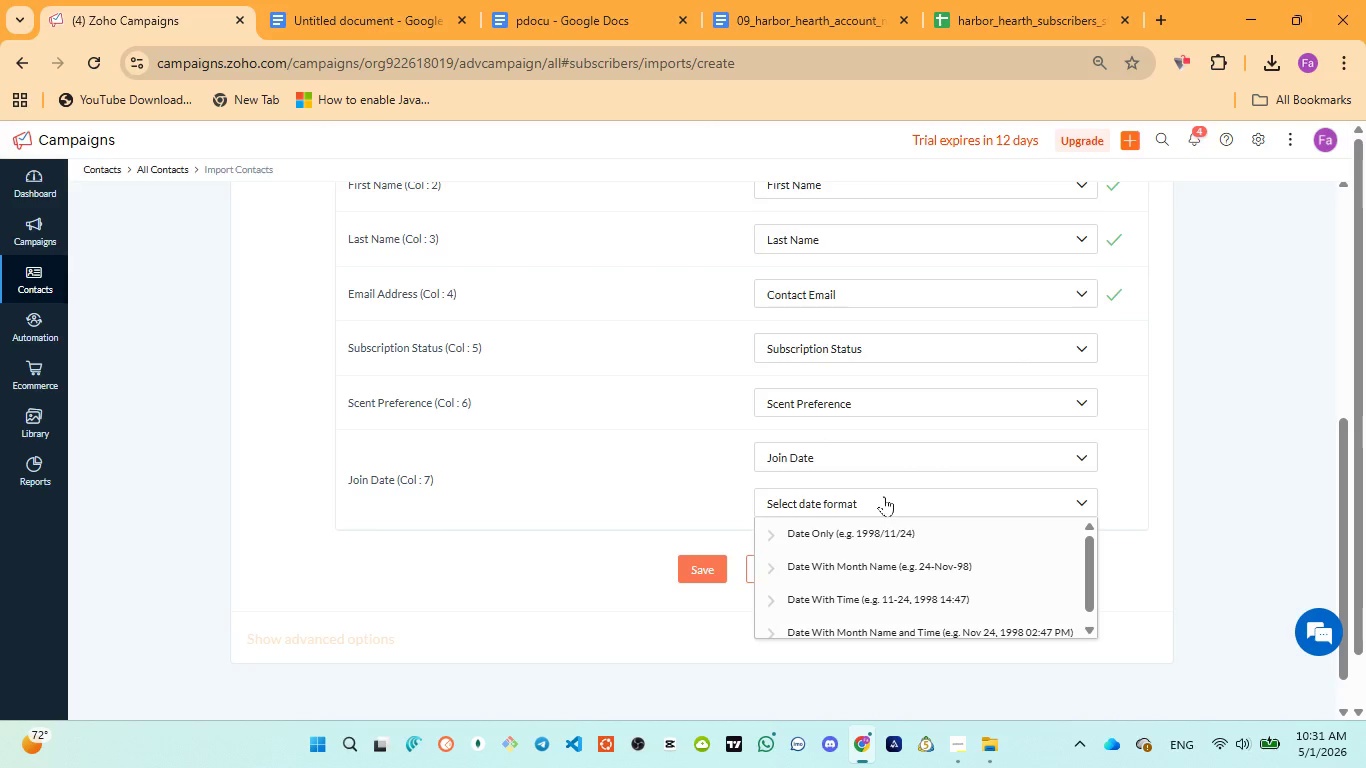 
left_click([887, 523])
 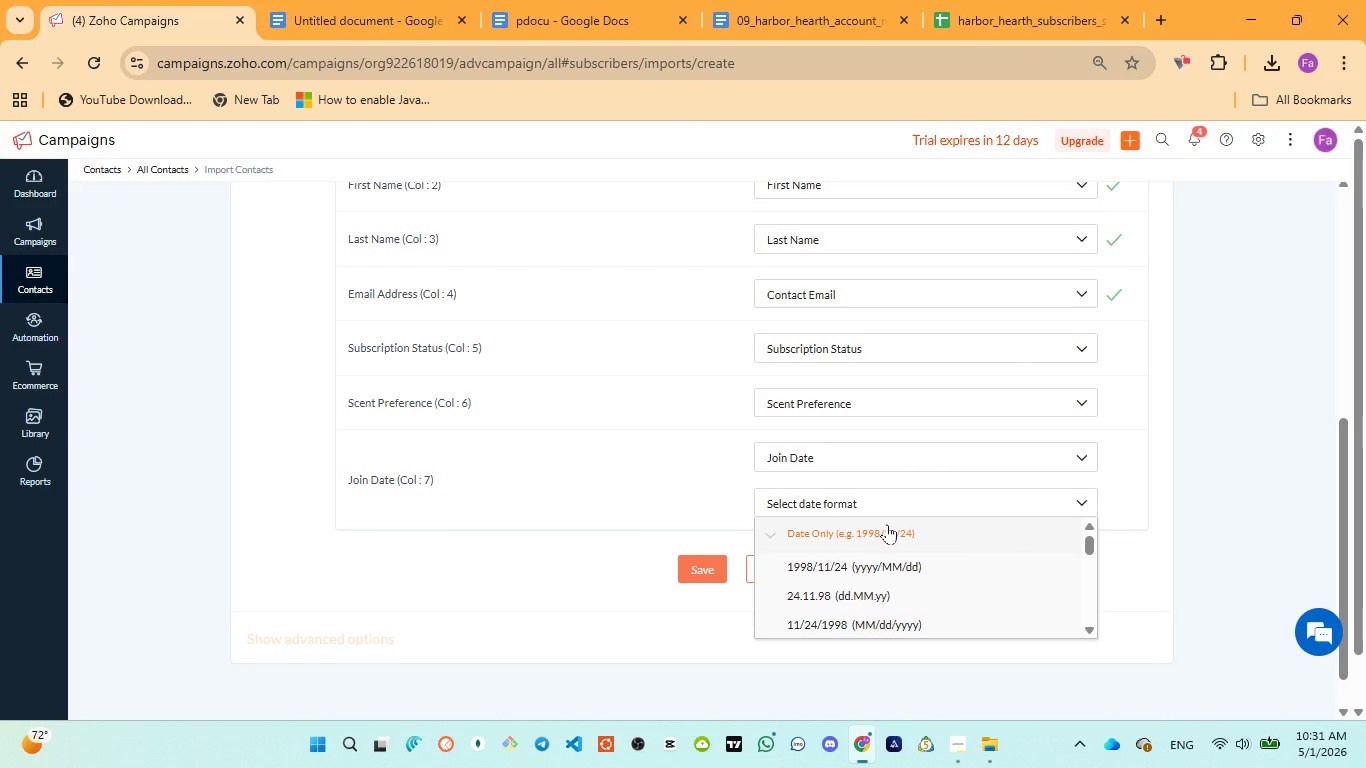 
left_click([848, 566])
 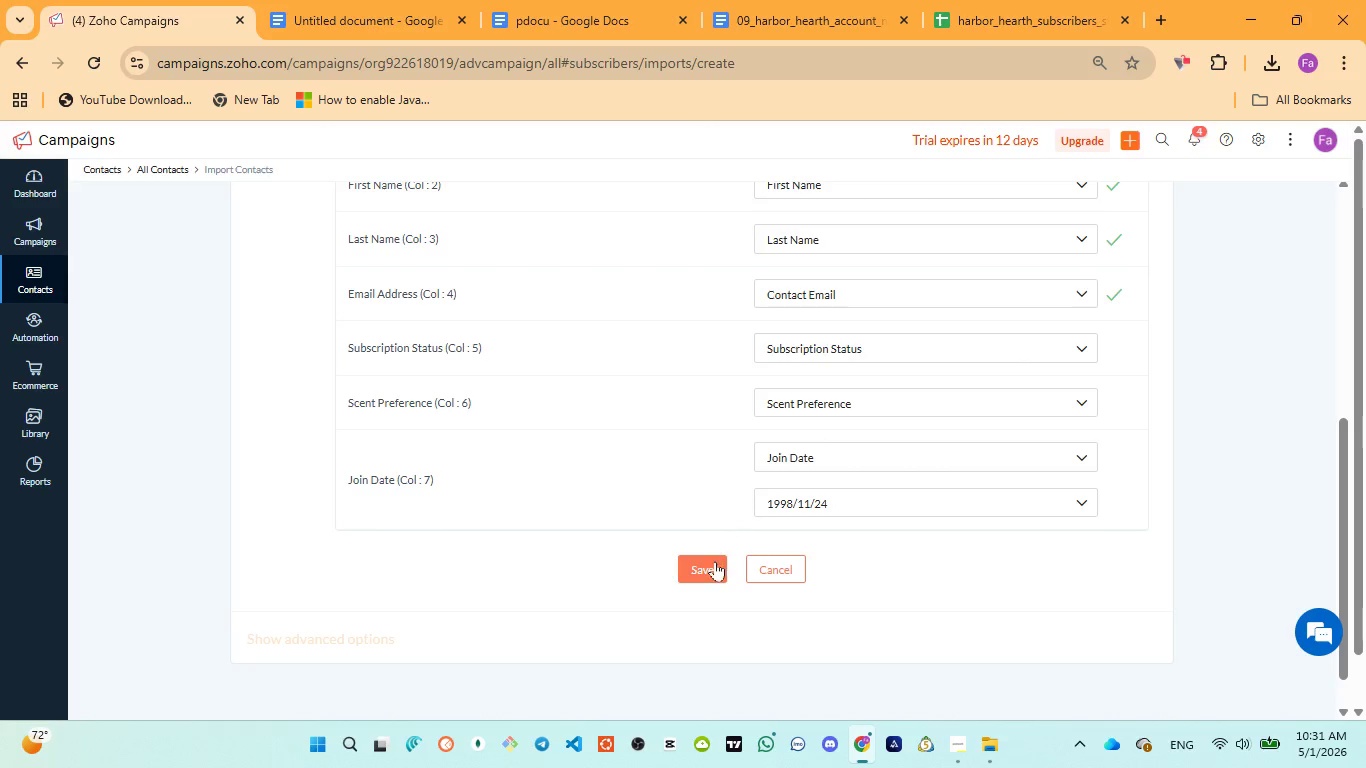 
left_click([714, 564])
 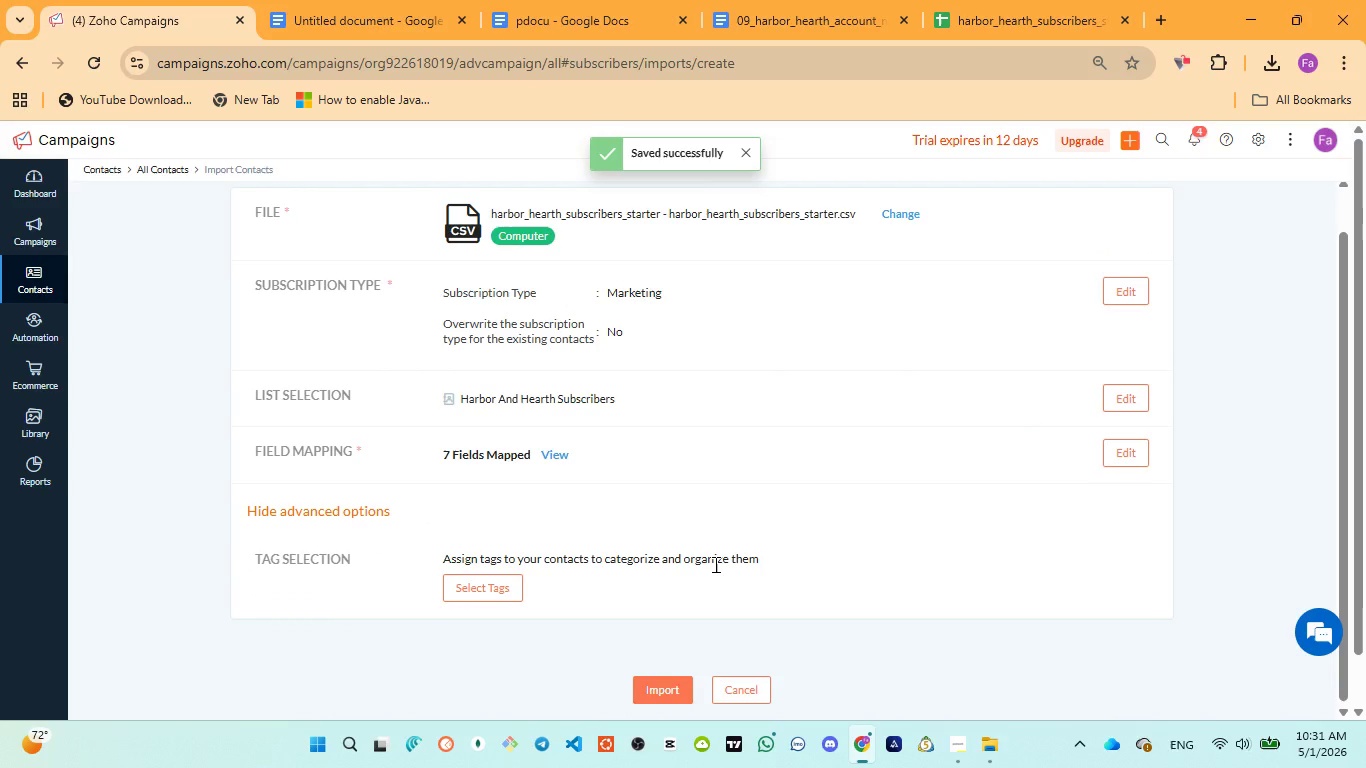 
wait(6.89)
 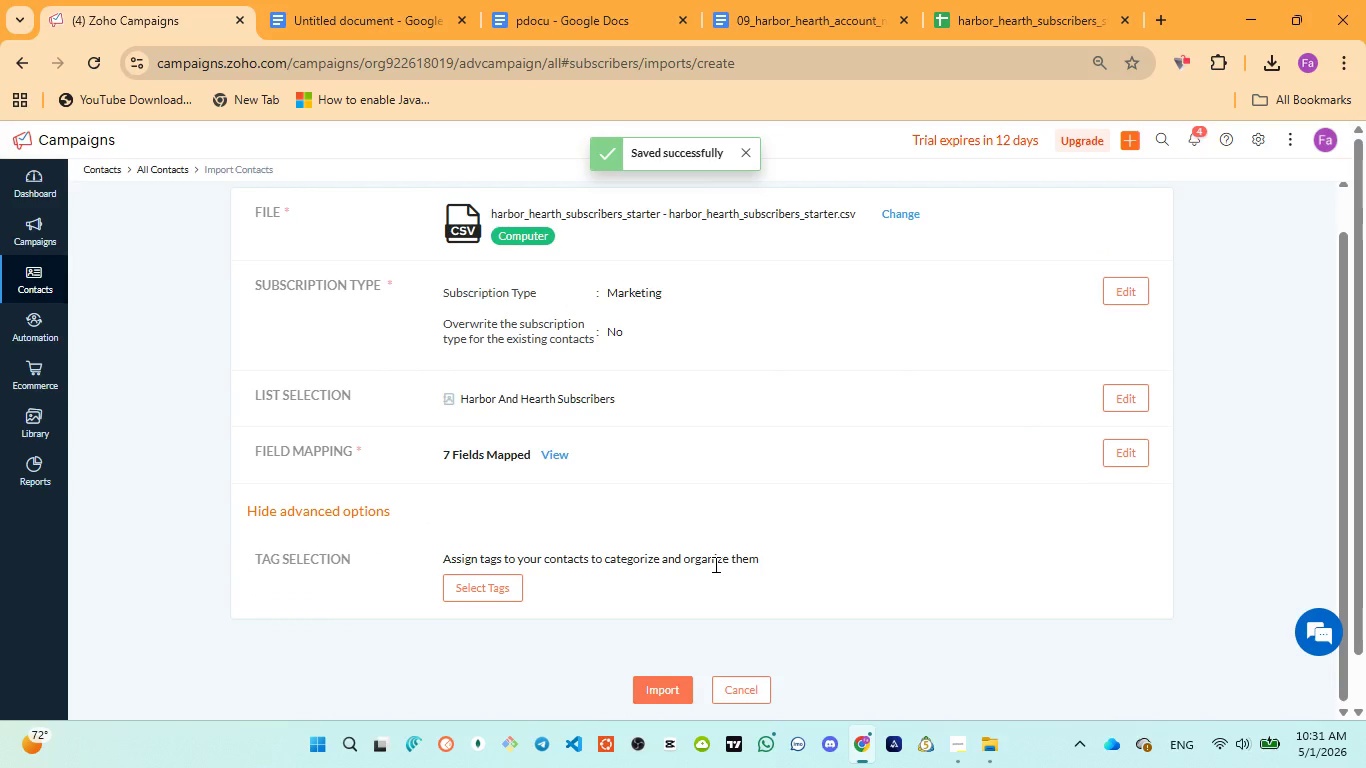 
scroll: coordinate [714, 563], scroll_direction: up, amount: 4.0
 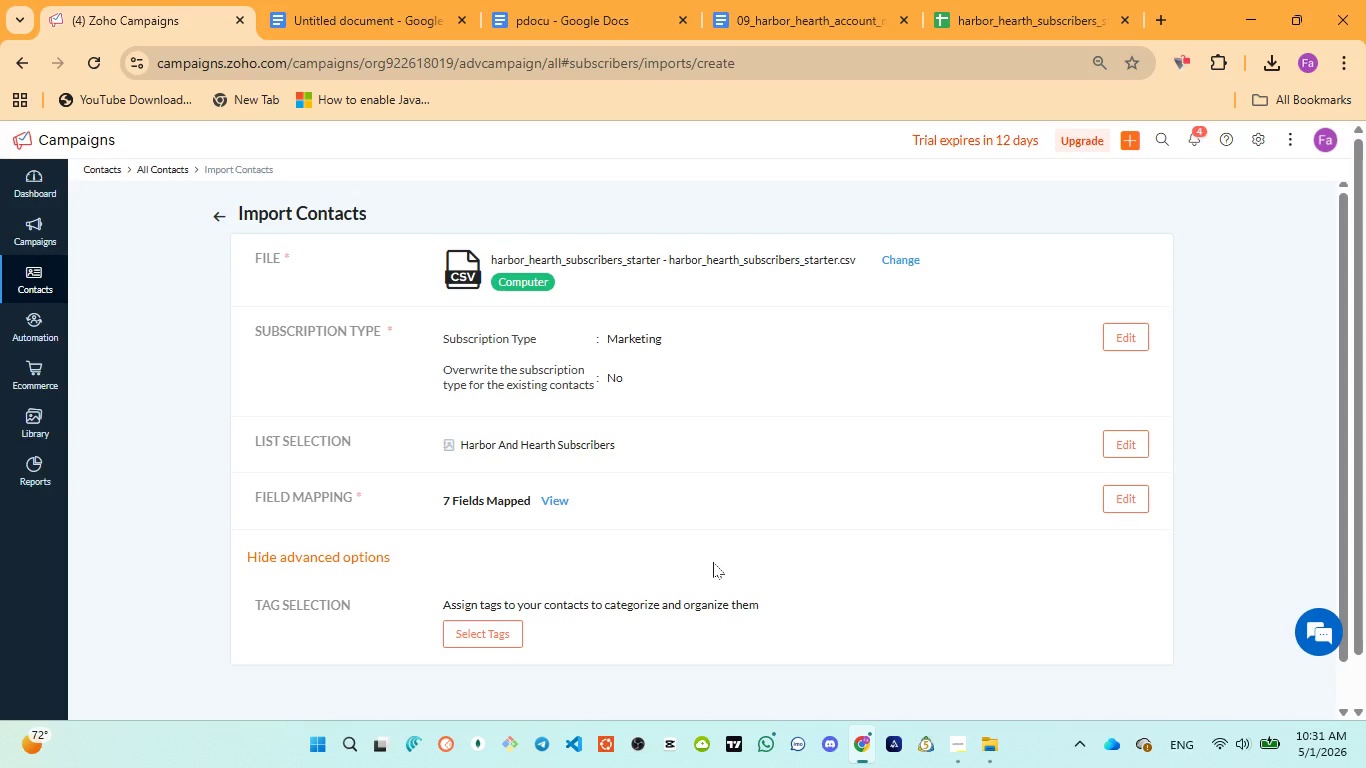 
wait(5.51)
 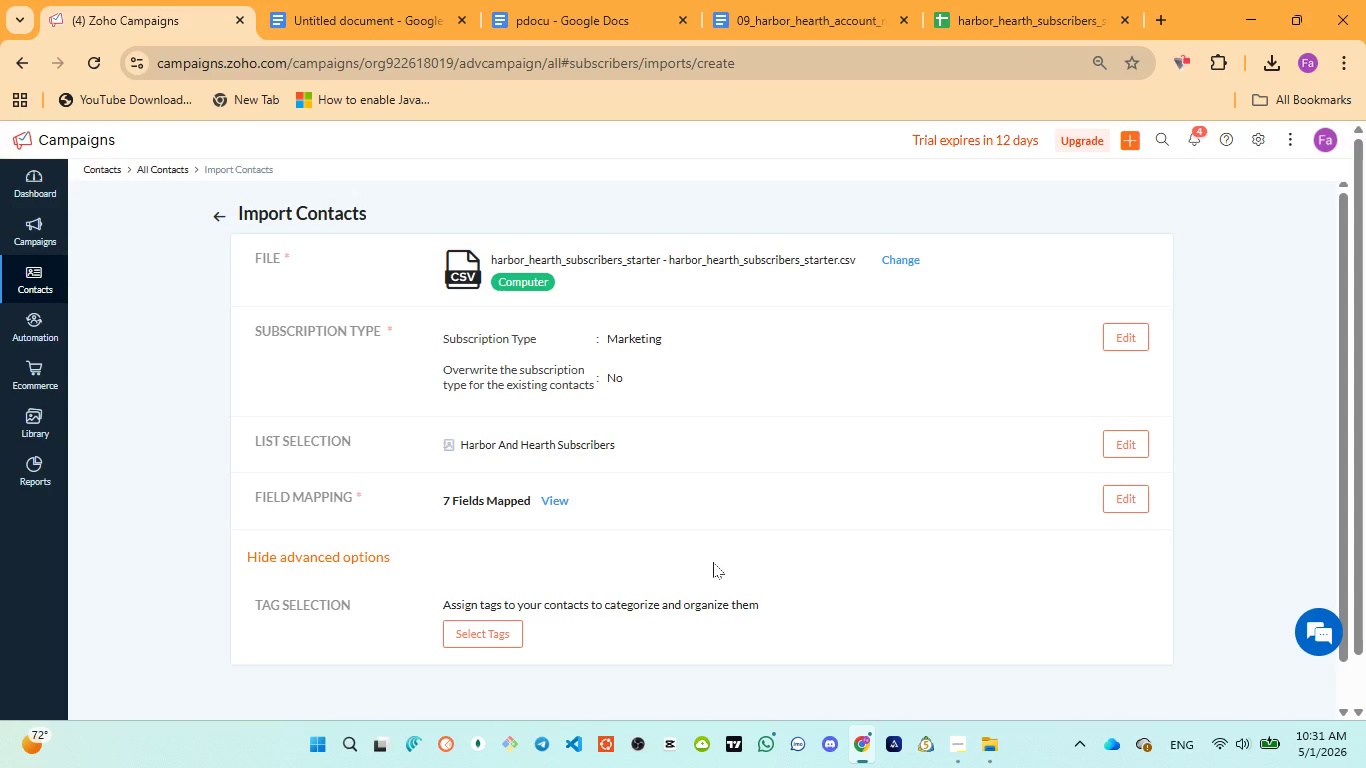 
scroll: coordinate [538, 526], scroll_direction: down, amount: 2.0
 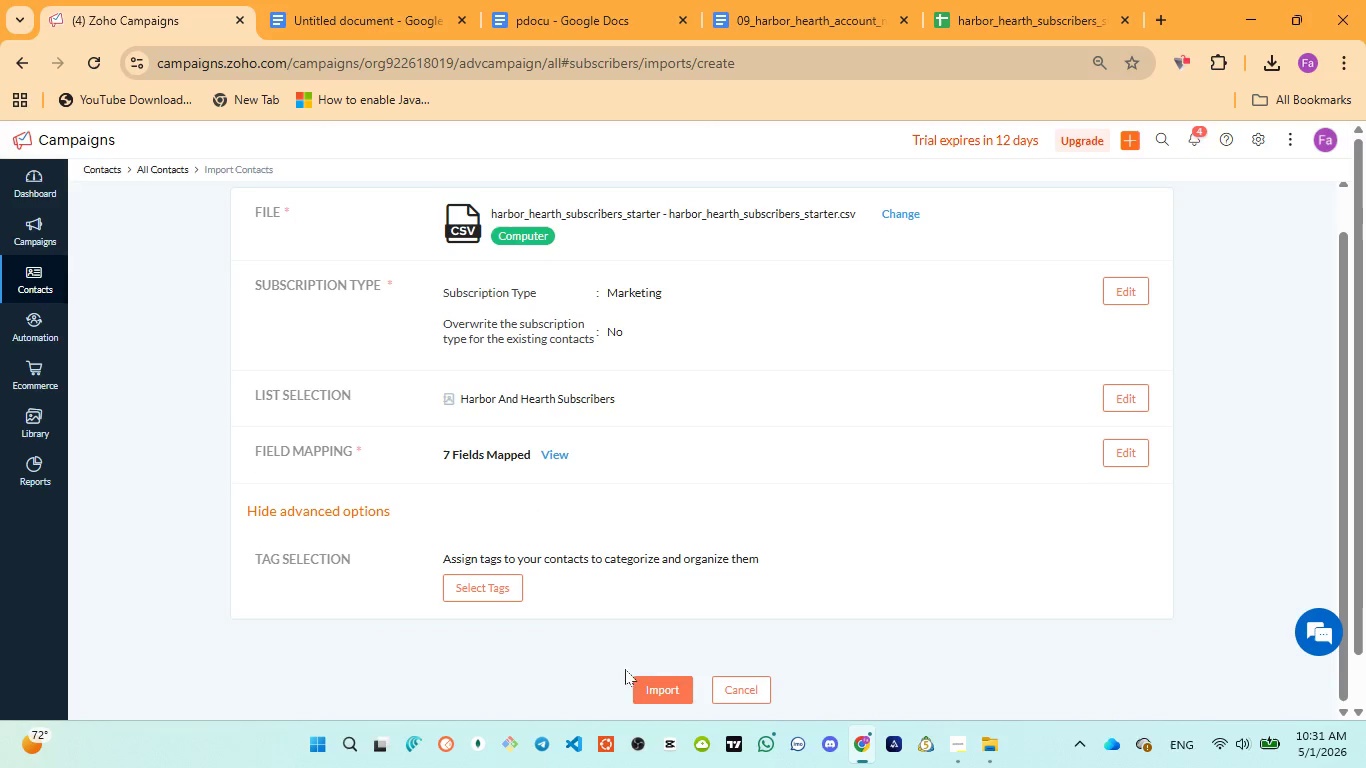 
scroll: coordinate [718, 490], scroll_direction: up, amount: 9.0
 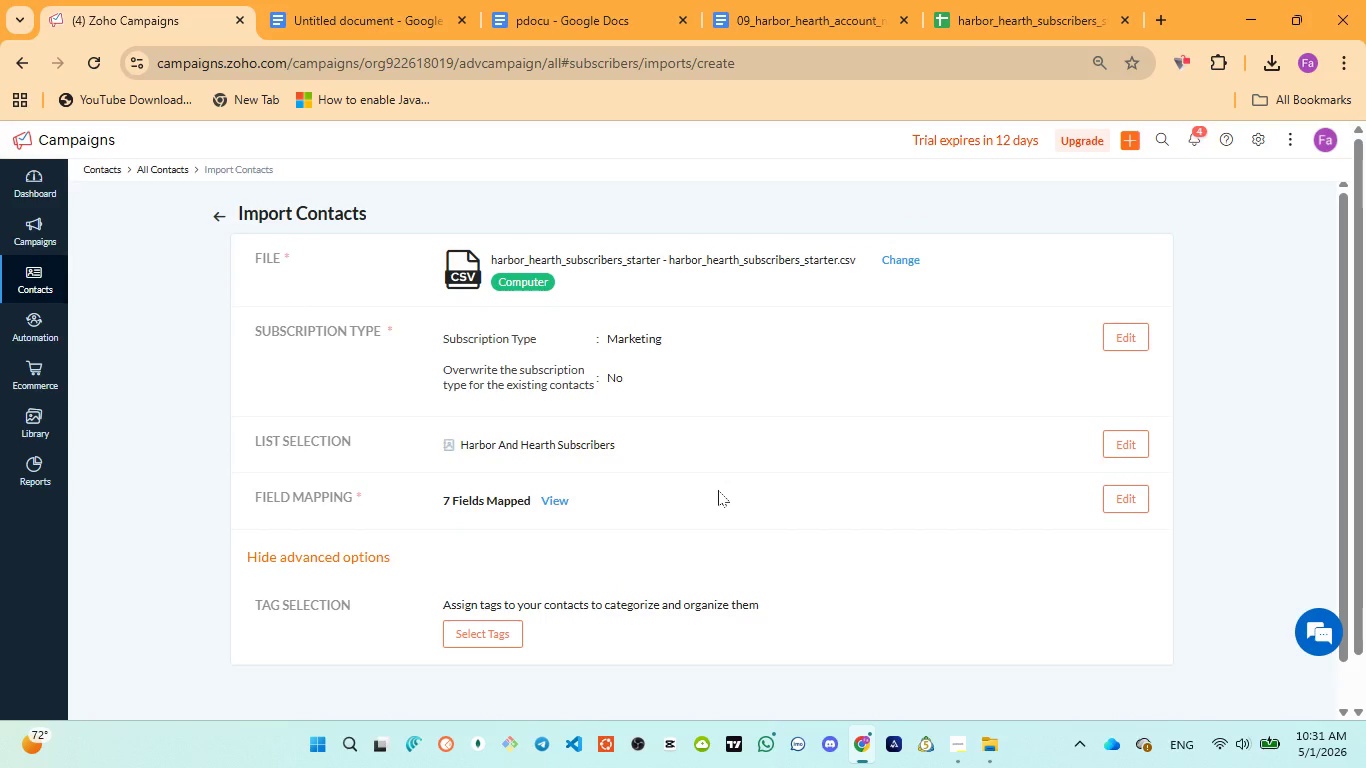 
scroll: coordinate [718, 490], scroll_direction: down, amount: 3.0
 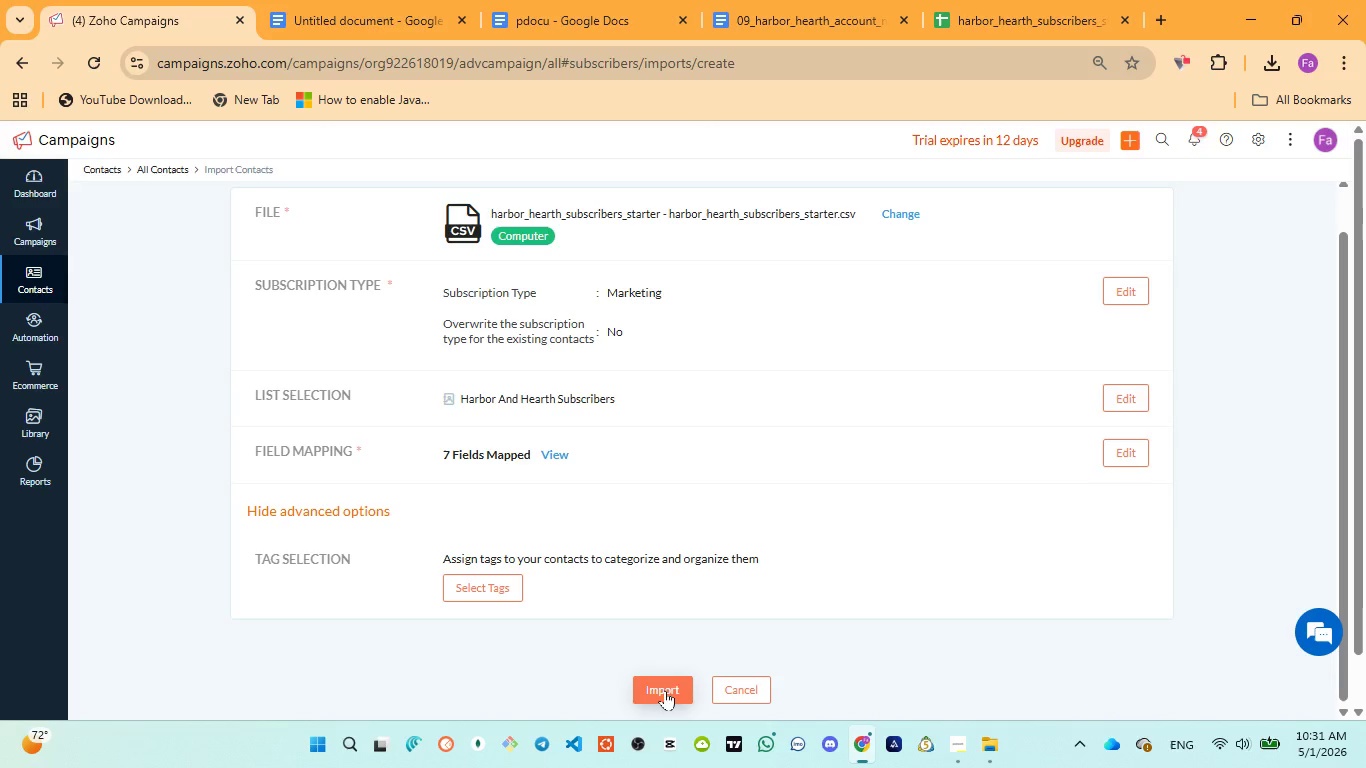 
scroll: coordinate [702, 502], scroll_direction: up, amount: 18.0
 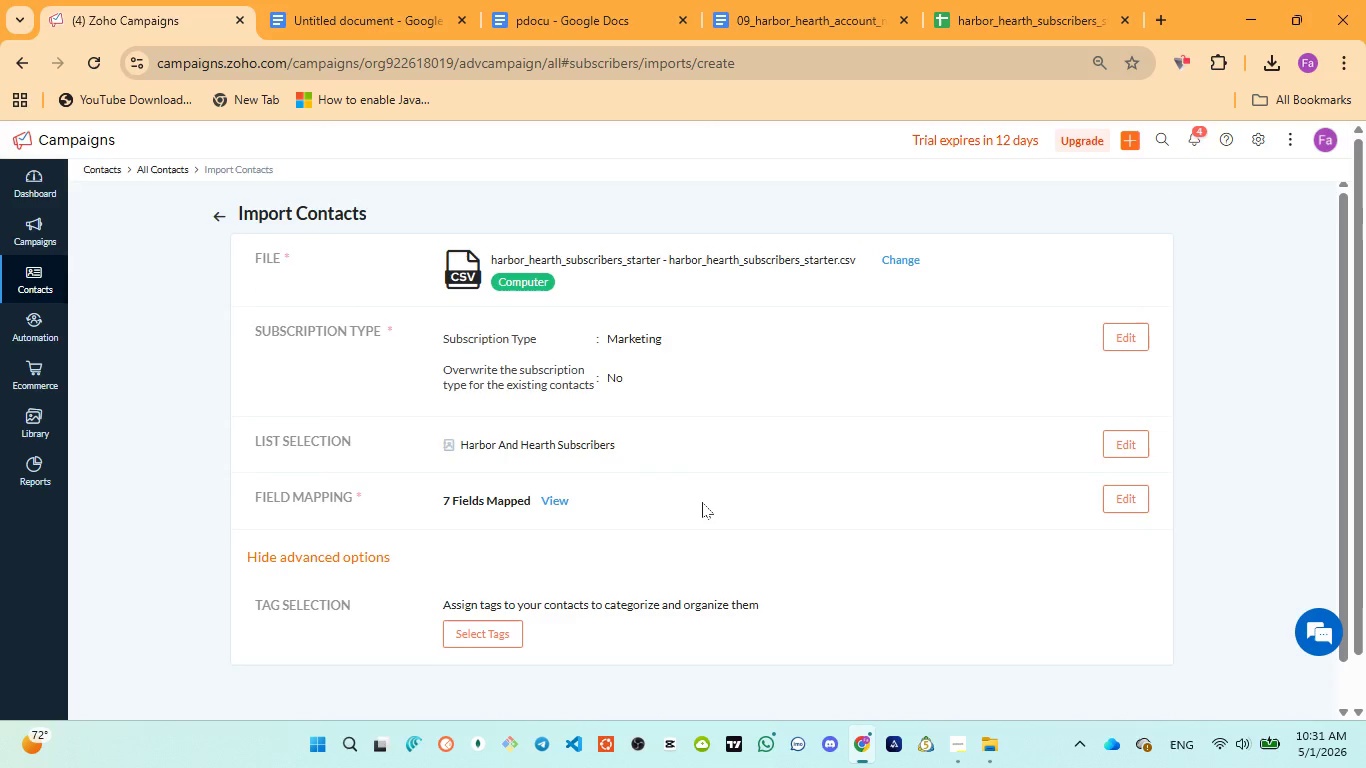 
scroll: coordinate [701, 512], scroll_direction: down, amount: 6.0
 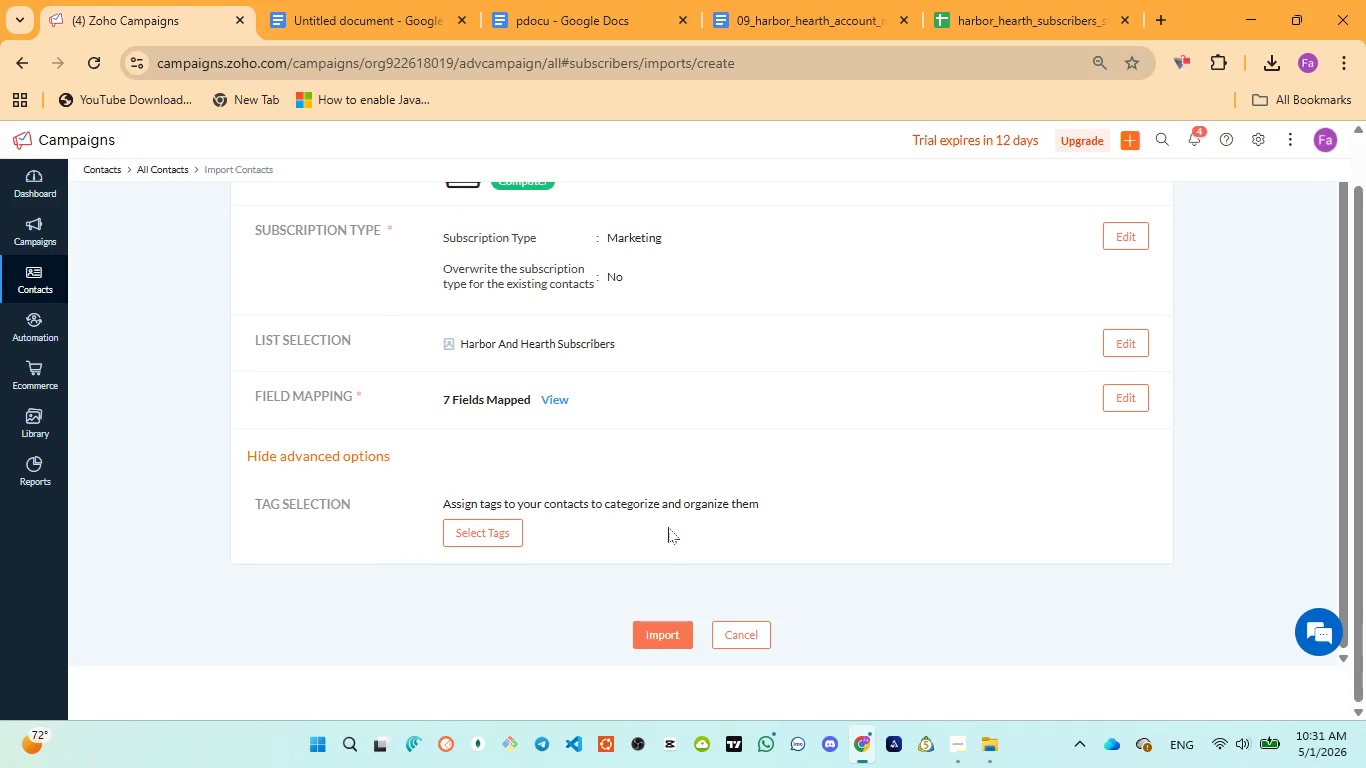 
scroll: coordinate [662, 517], scroll_direction: none, amount: 0.0
 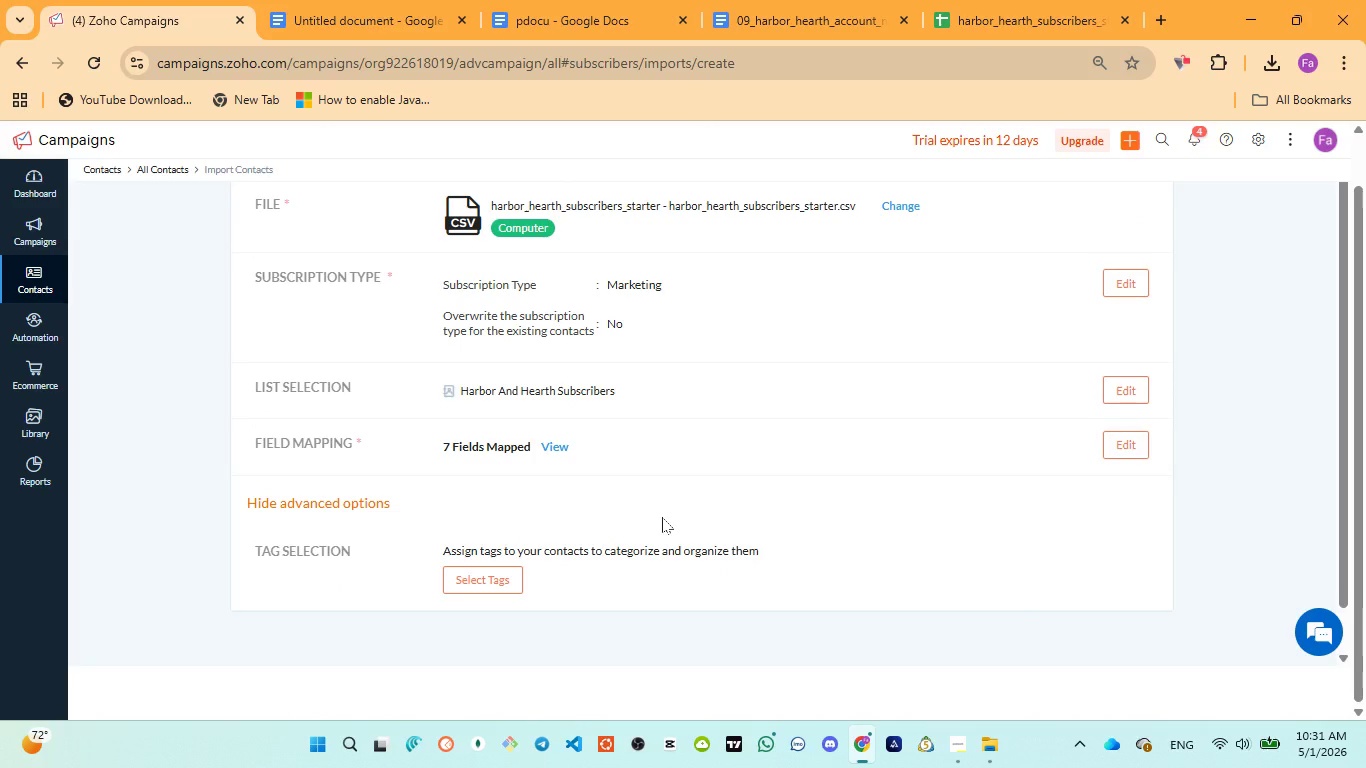 
scroll: coordinate [662, 517], scroll_direction: down, amount: 2.0
 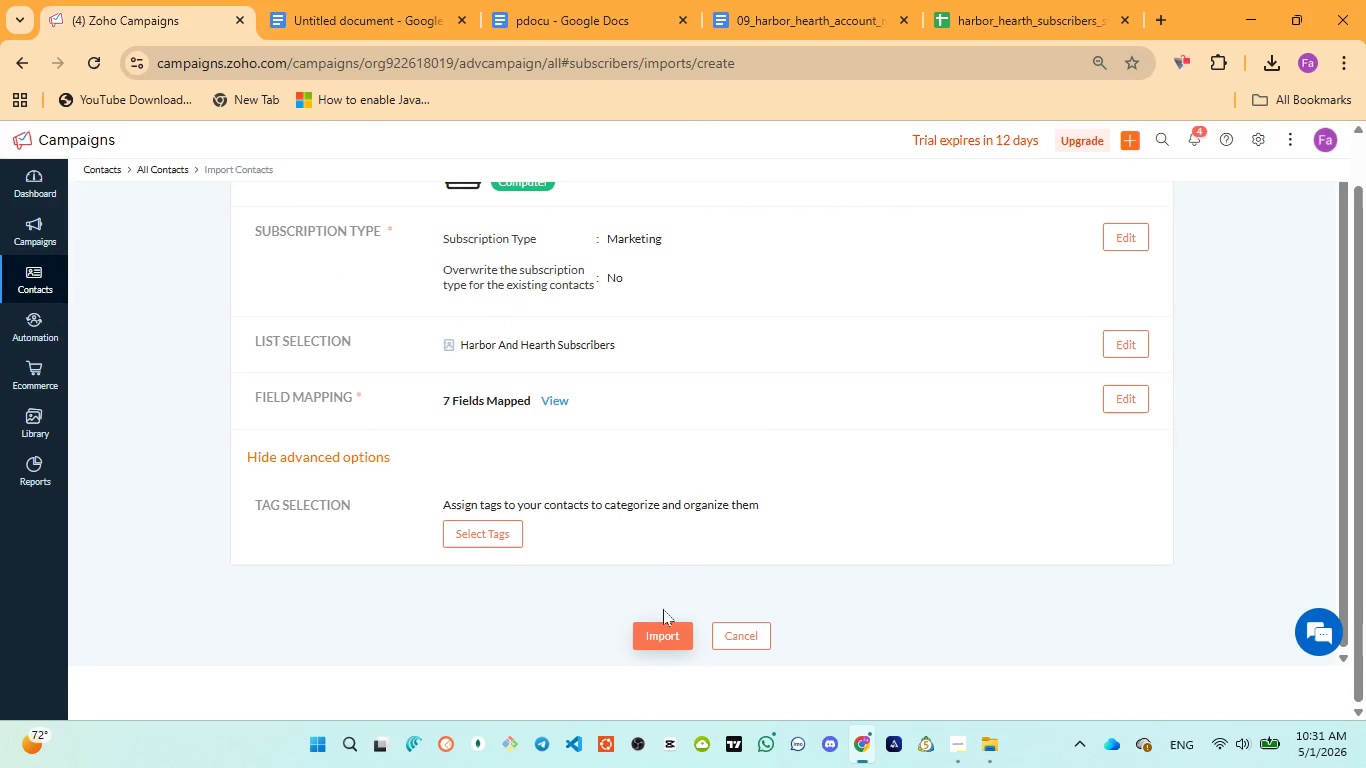 
scroll: coordinate [656, 473], scroll_direction: up, amount: 5.0
 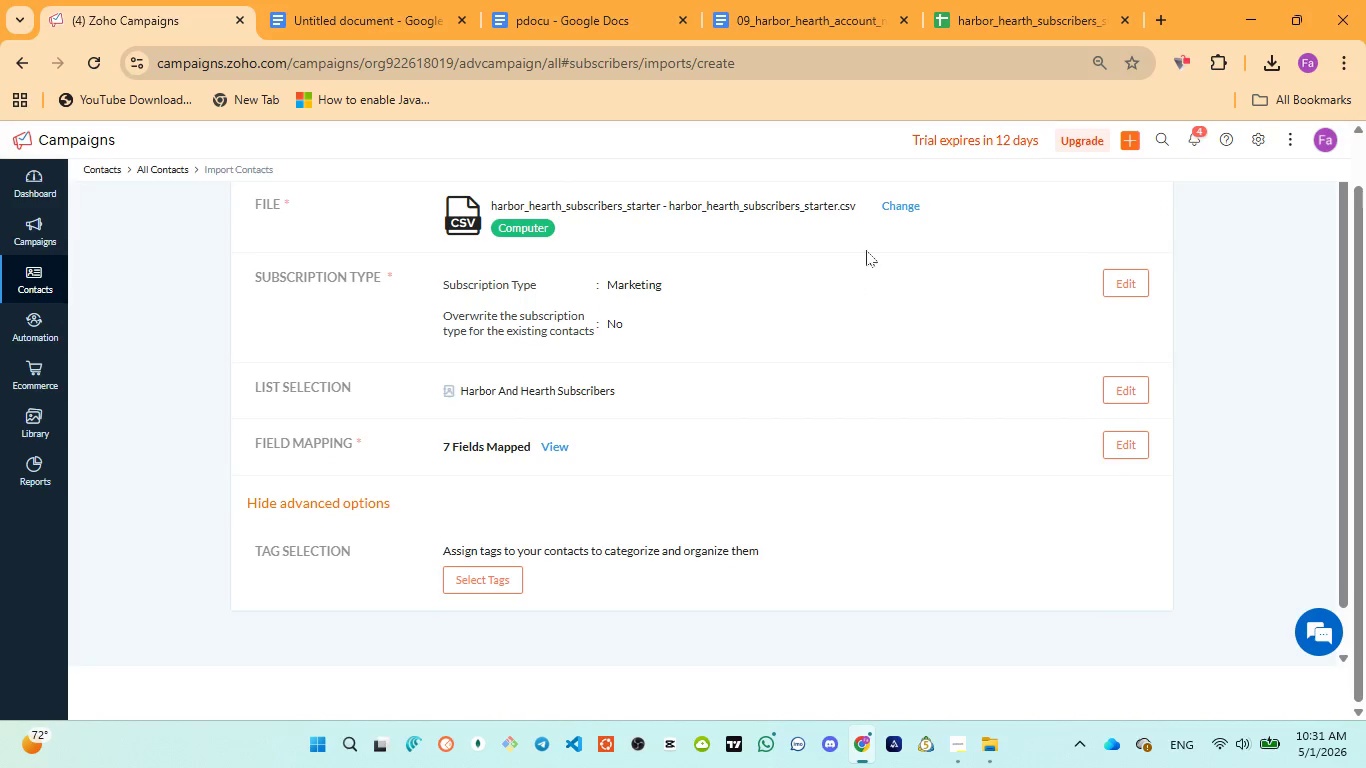 
left_click([968, 8])
 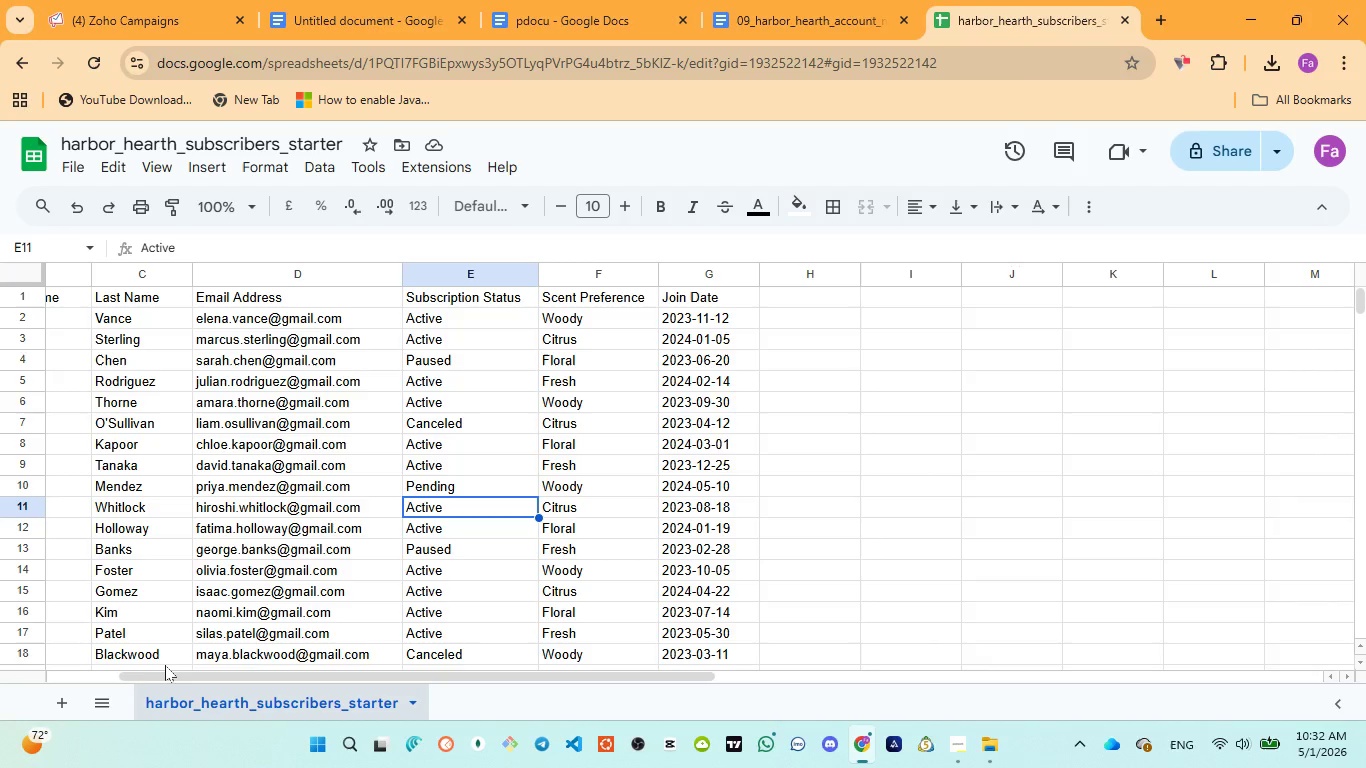 
left_click_drag(start_coordinate=[170, 673], to_coordinate=[44, 680])
 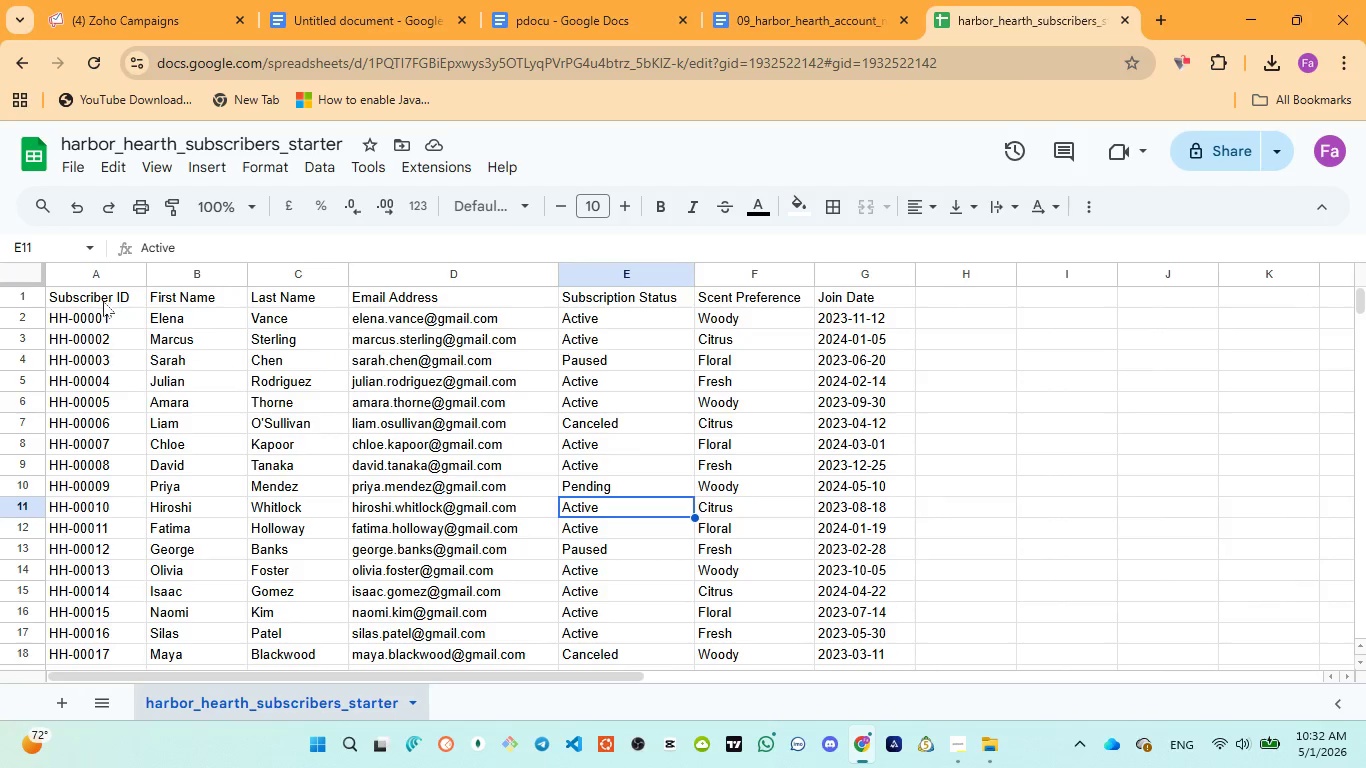 
left_click([102, 300])
 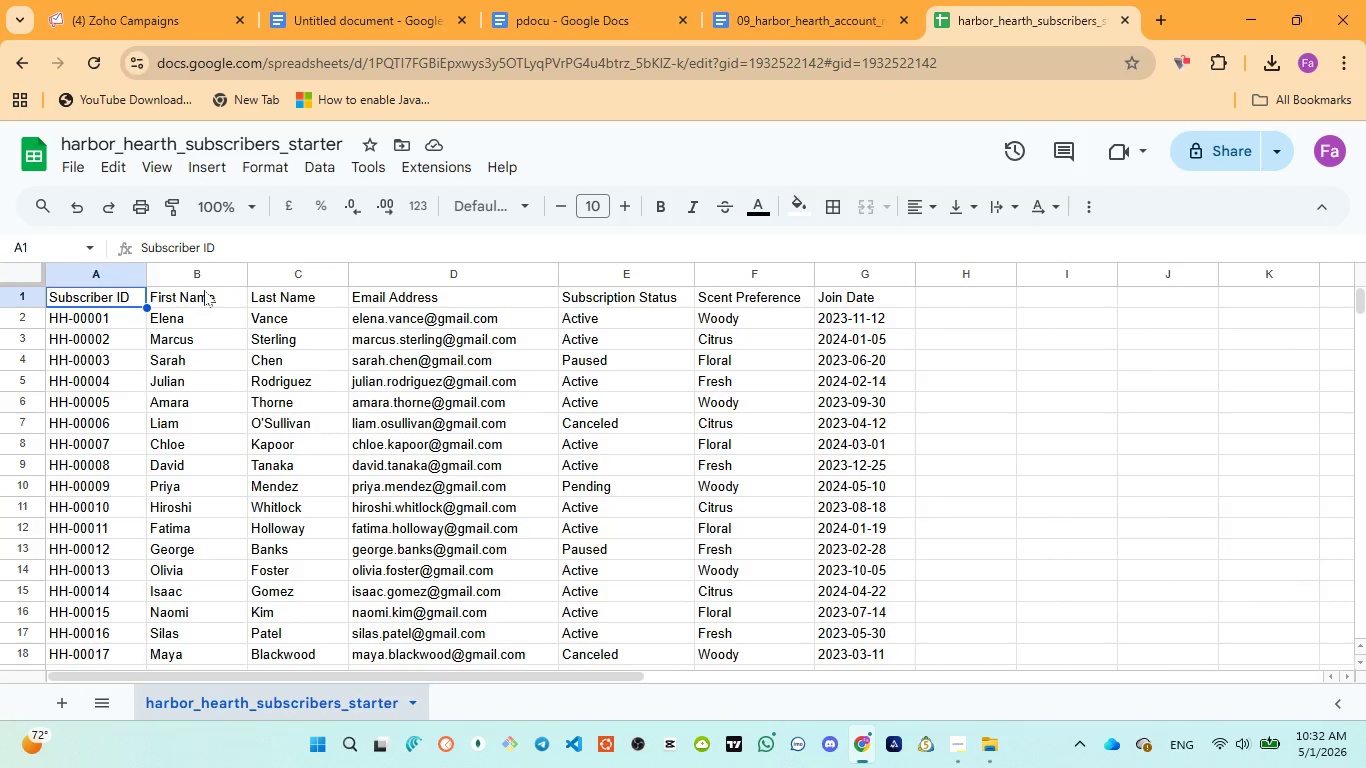 
left_click([204, 290])
 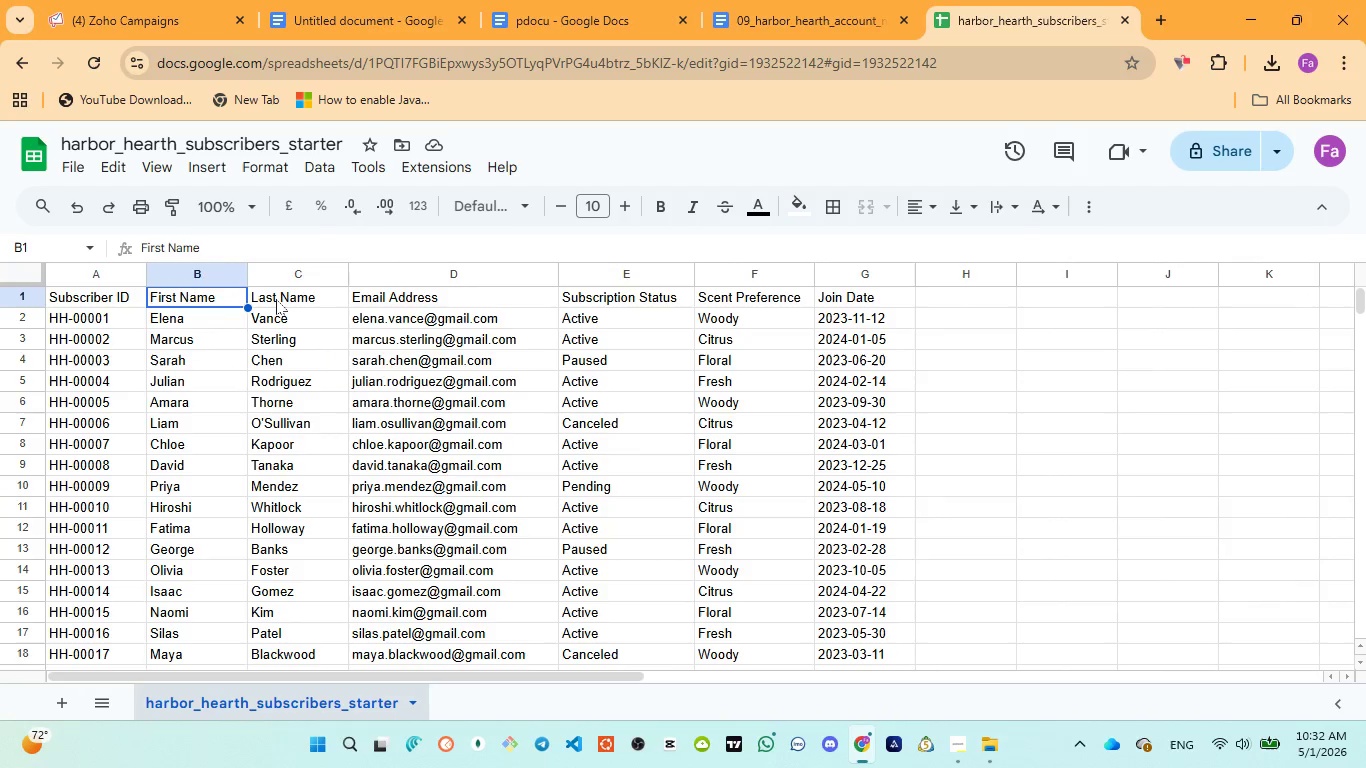 
left_click([277, 299])
 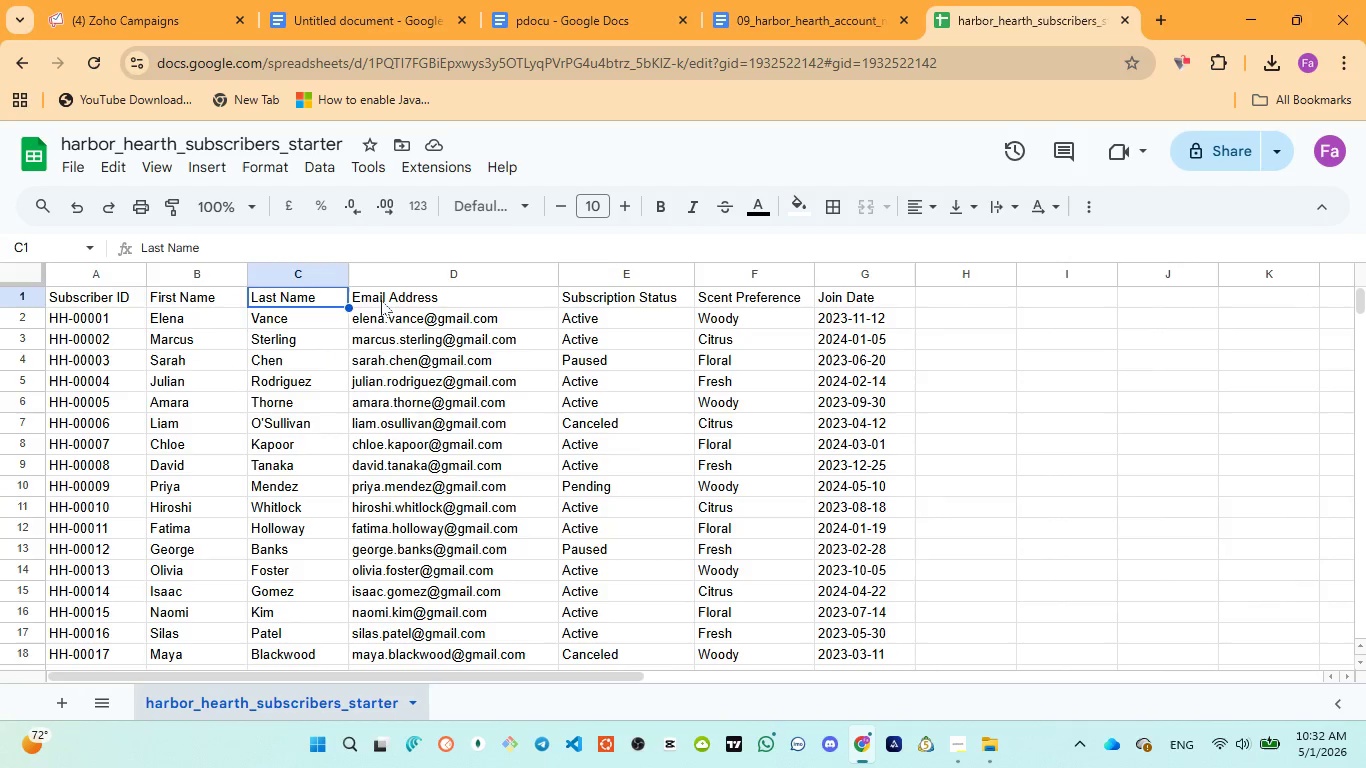 
left_click([382, 299])
 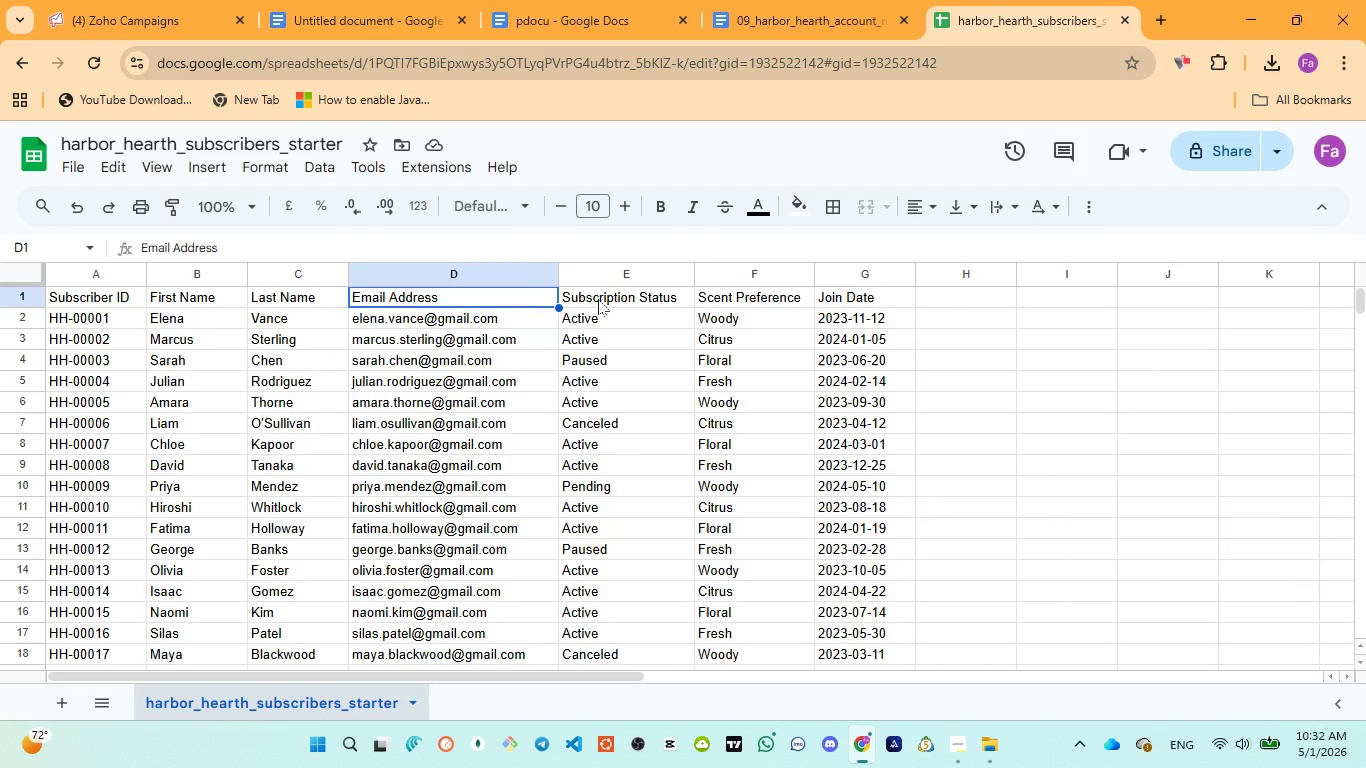 
left_click([598, 299])
 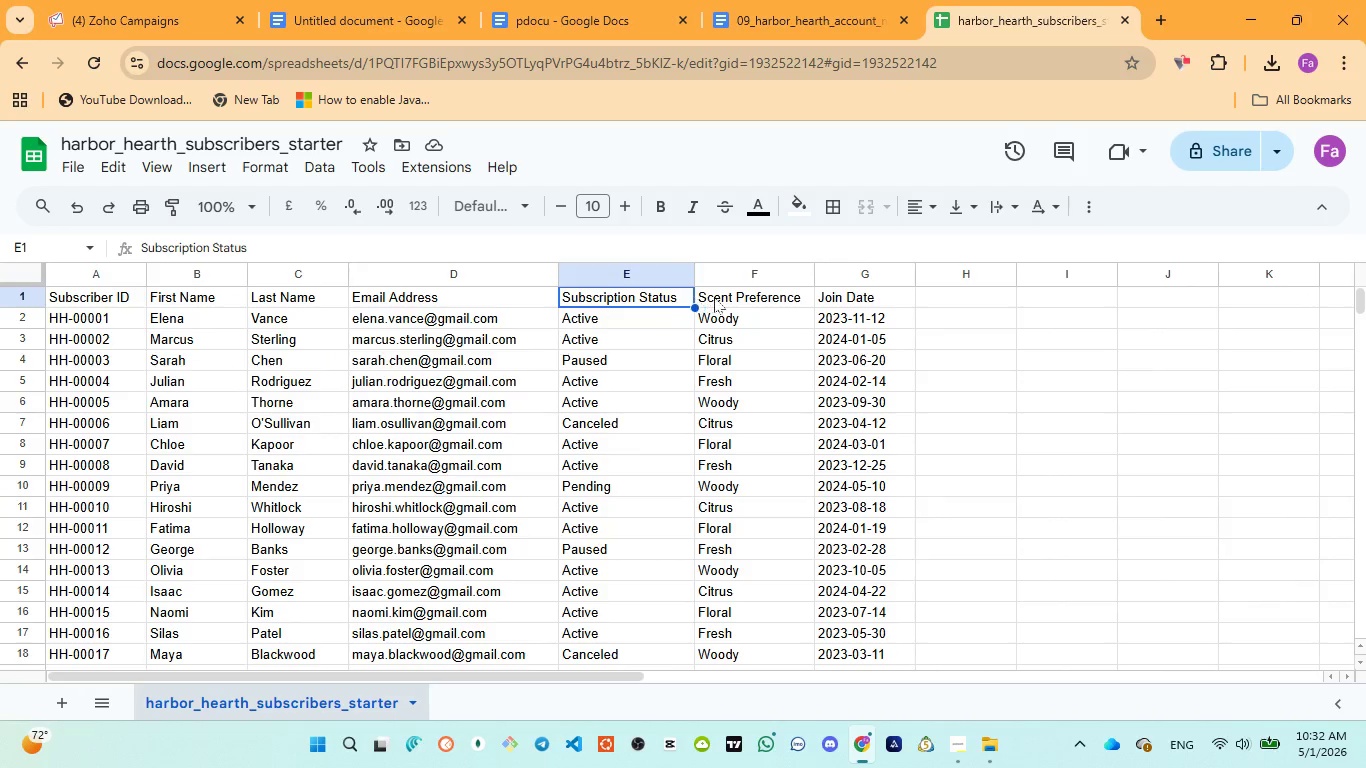 
left_click([715, 297])
 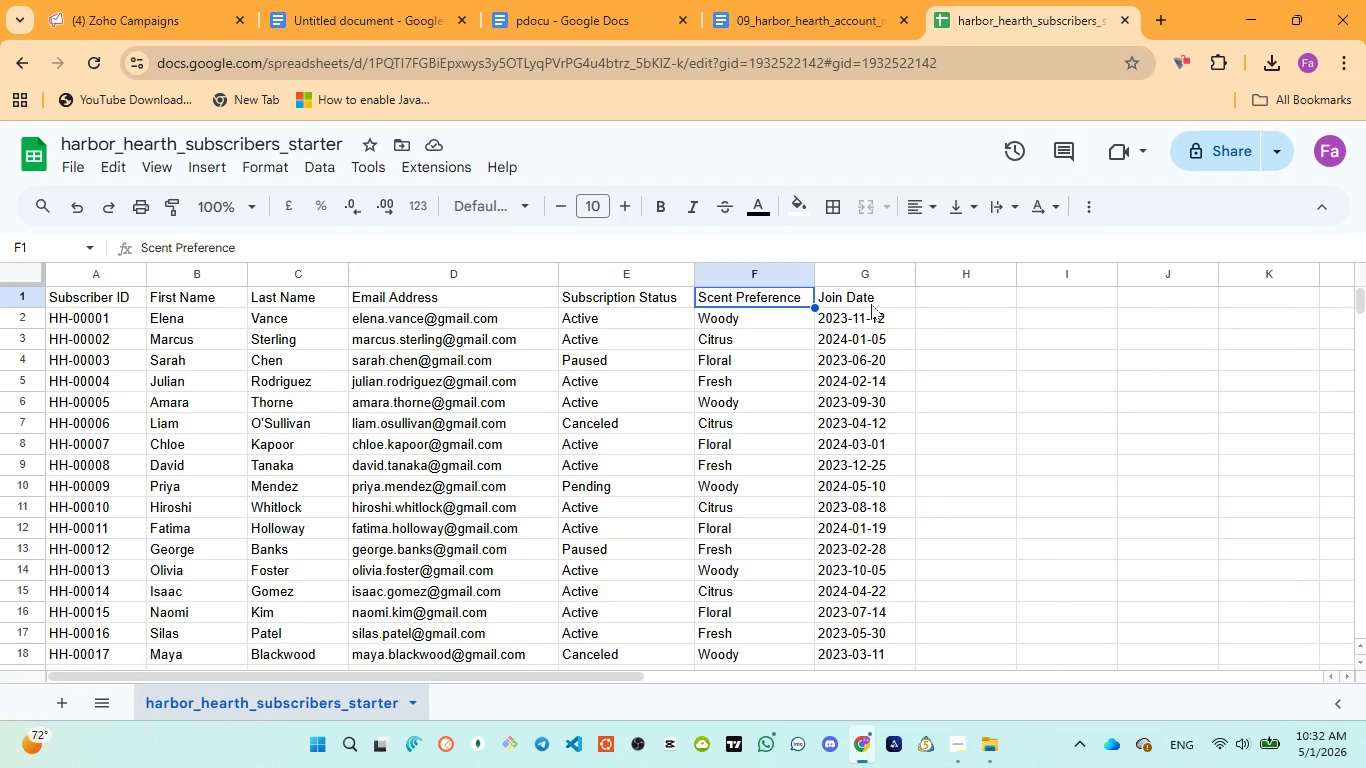 
left_click([871, 304])
 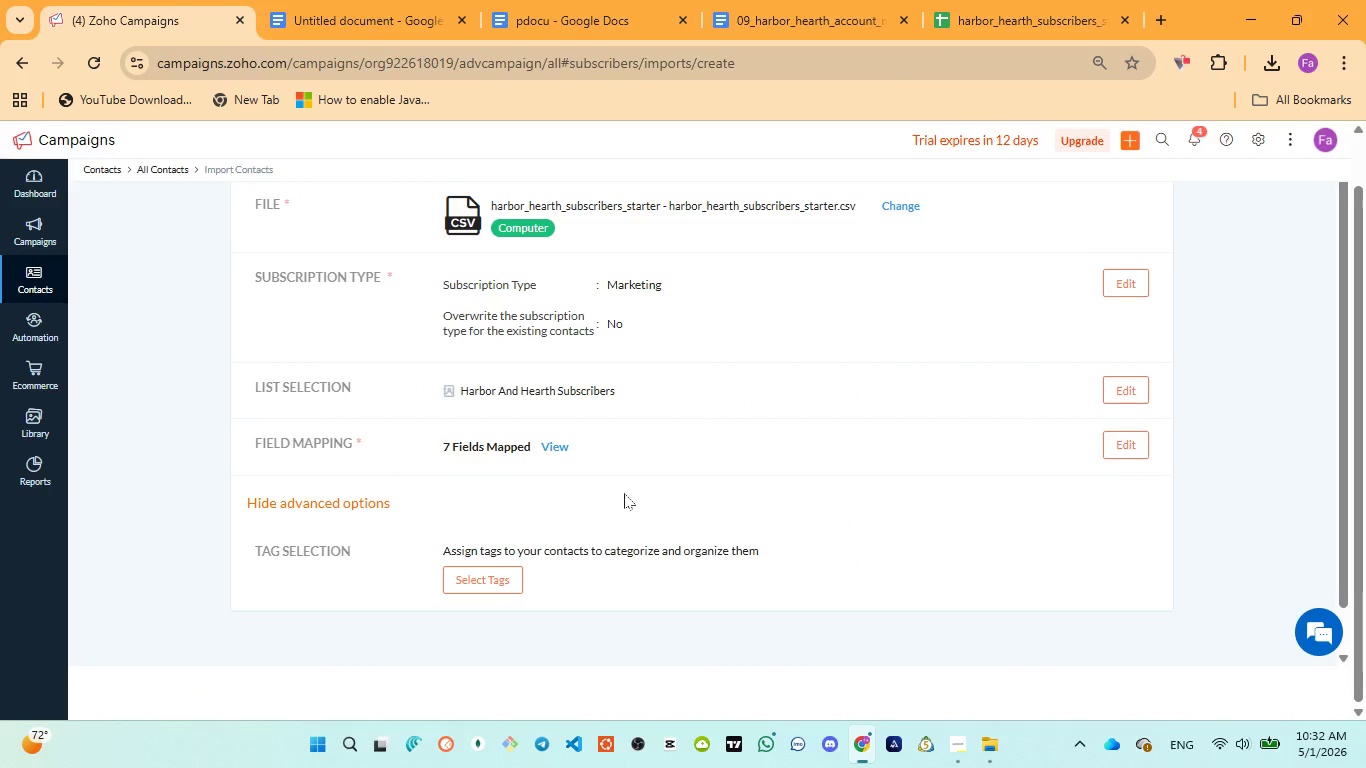 
left_click([565, 444])
 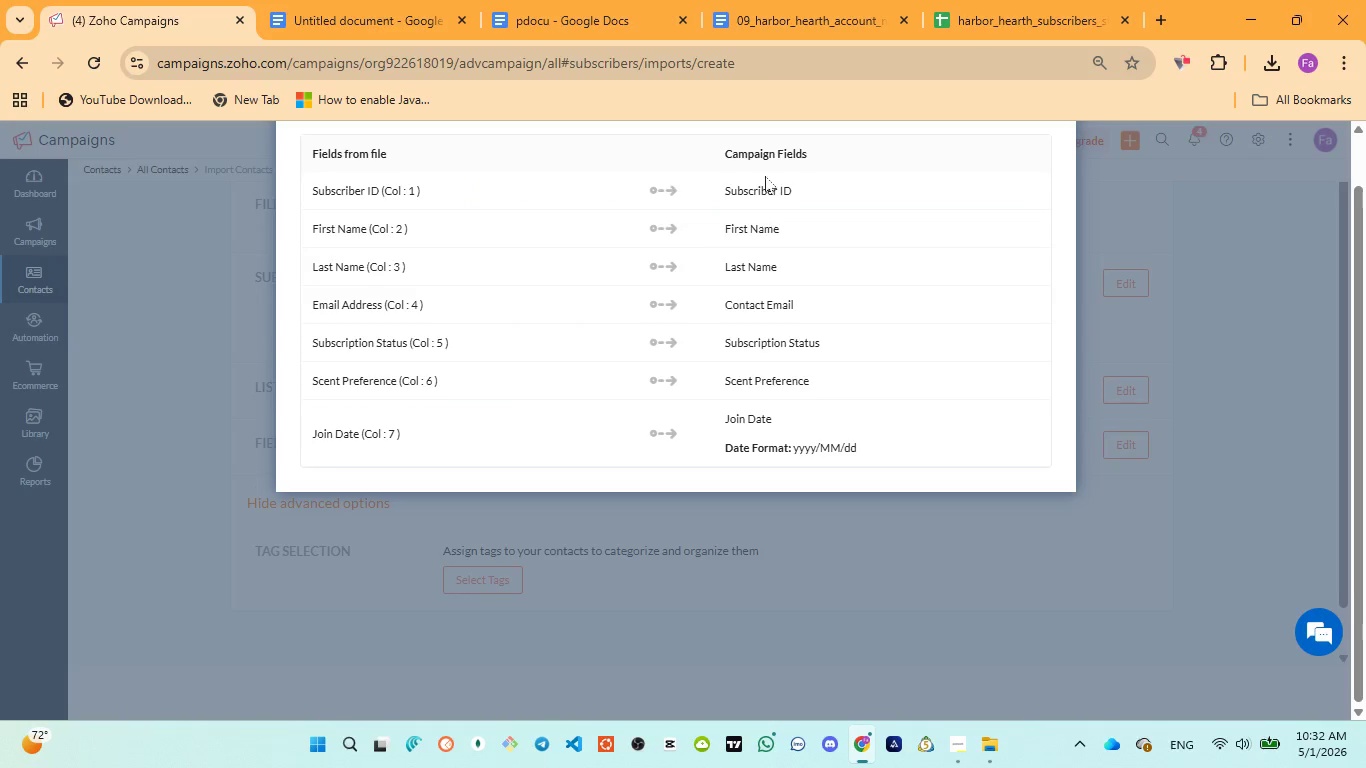 
wait(9.16)
 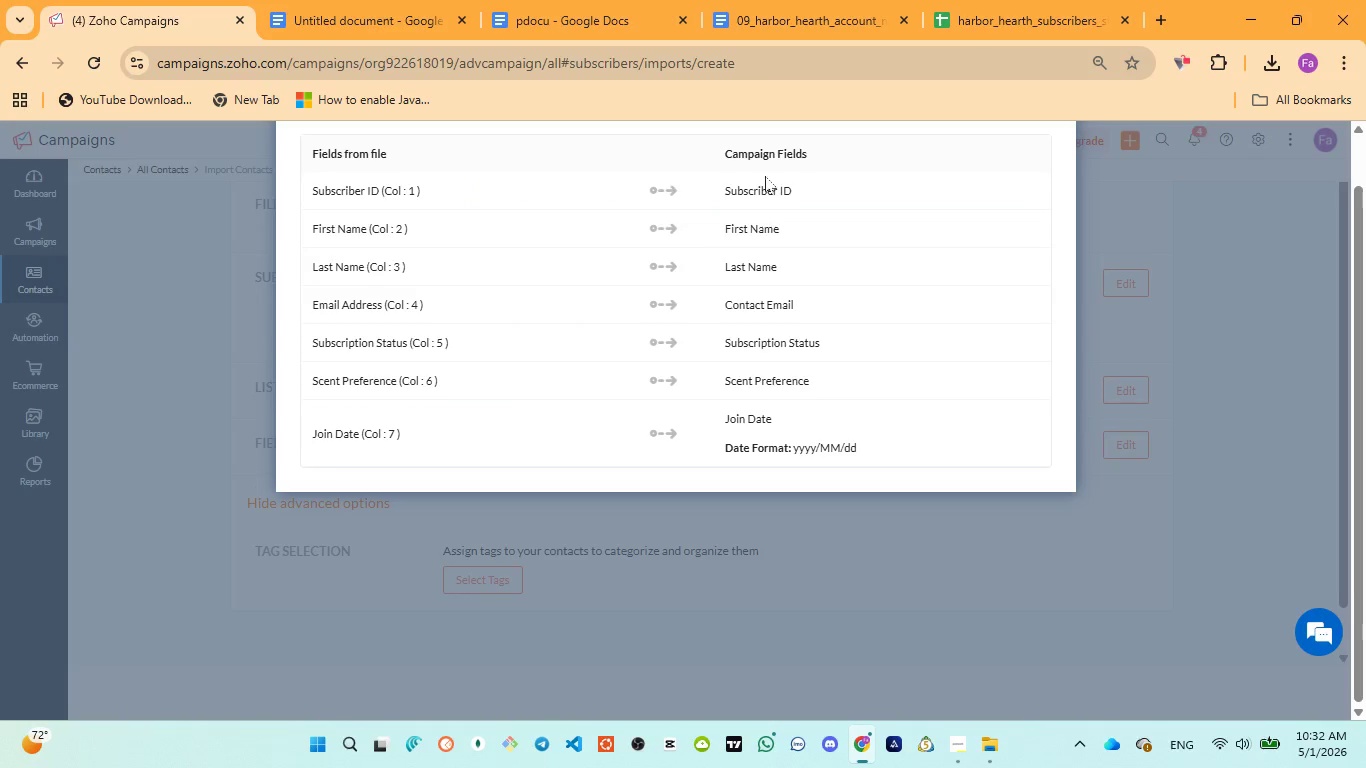 
left_click([177, 464])
 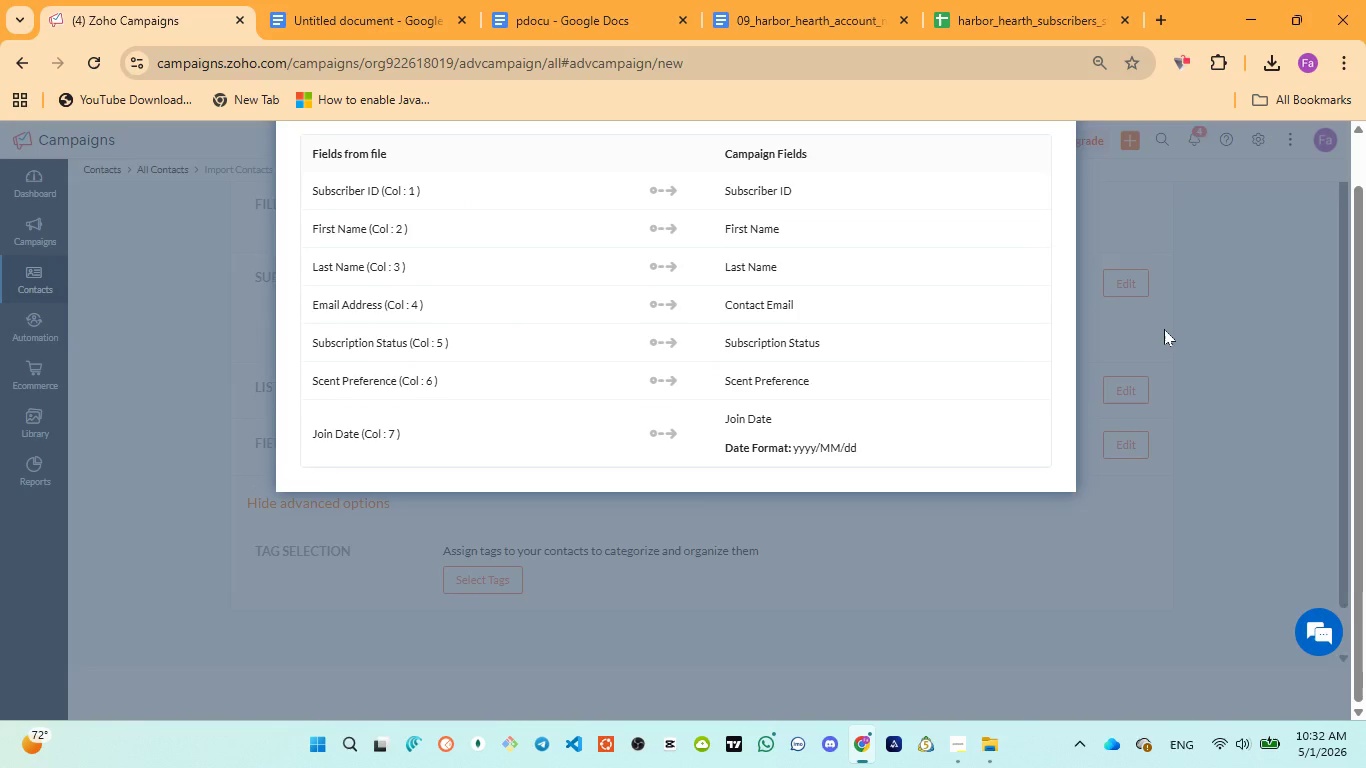 
scroll: coordinate [1164, 329], scroll_direction: up, amount: 3.0
 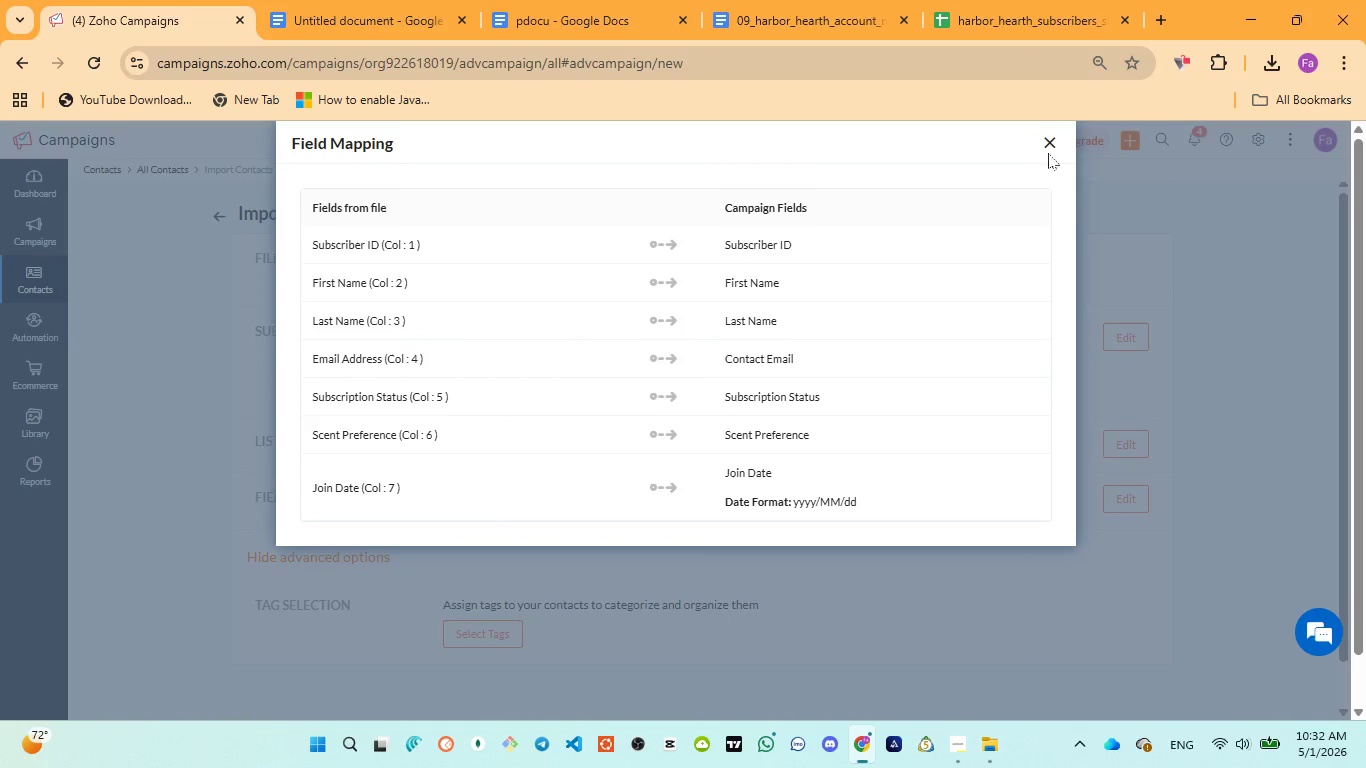 
left_click([1048, 142])
 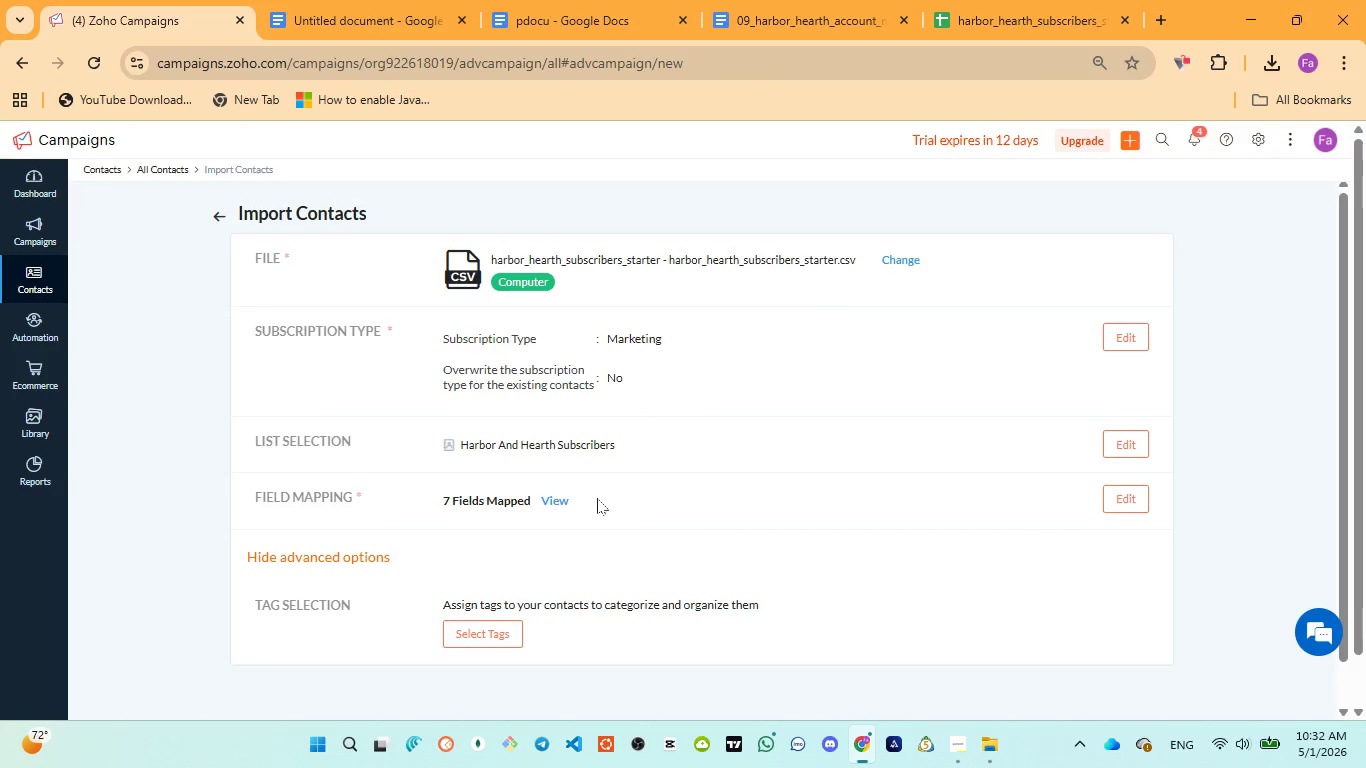 
scroll: coordinate [597, 508], scroll_direction: down, amount: 2.0
 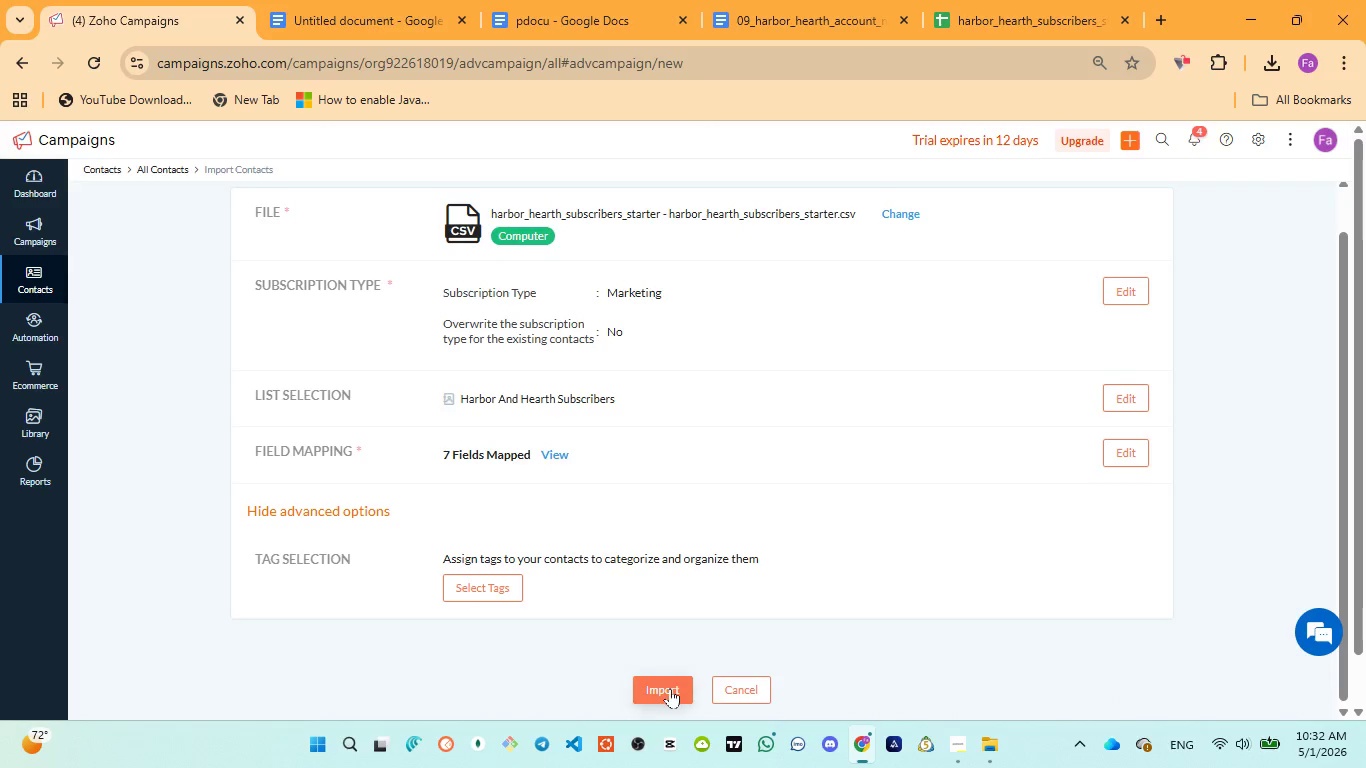 
left_click([669, 688])
 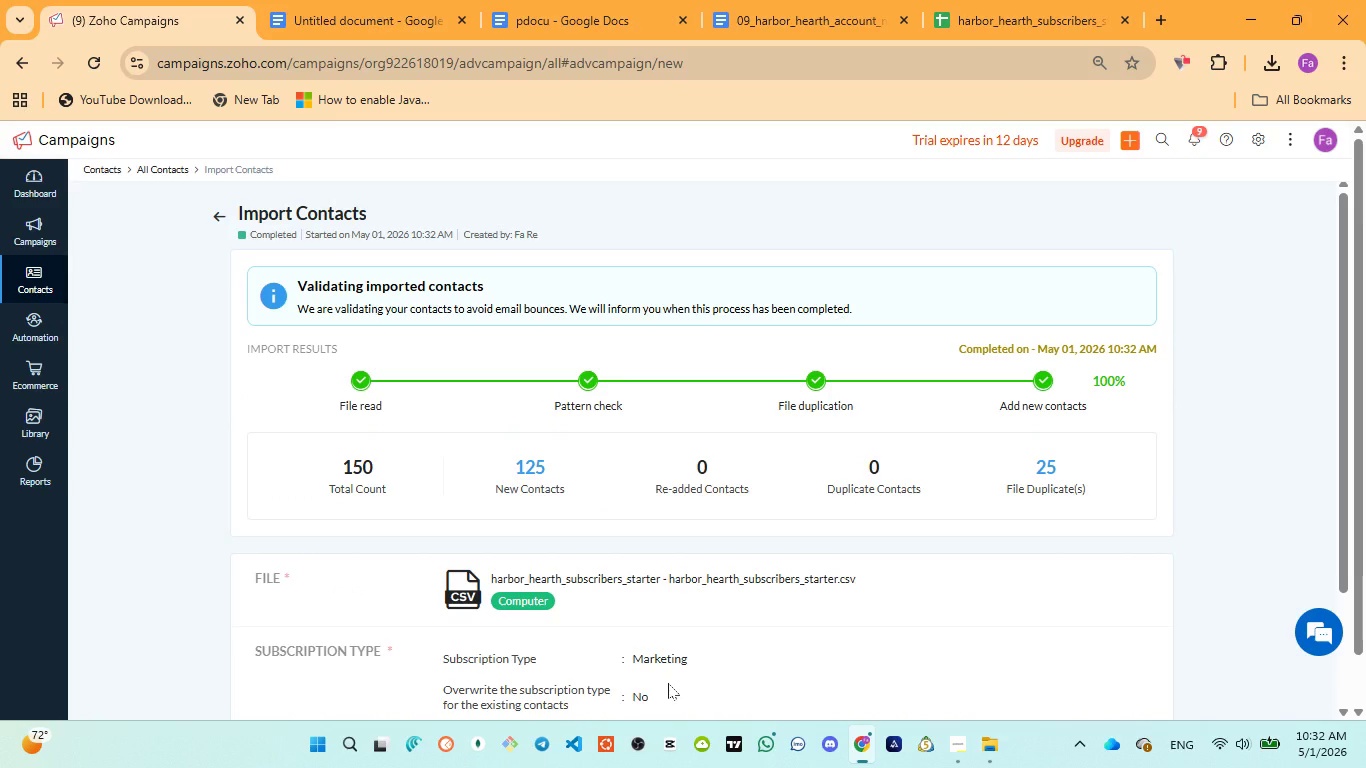 
wait(14.81)
 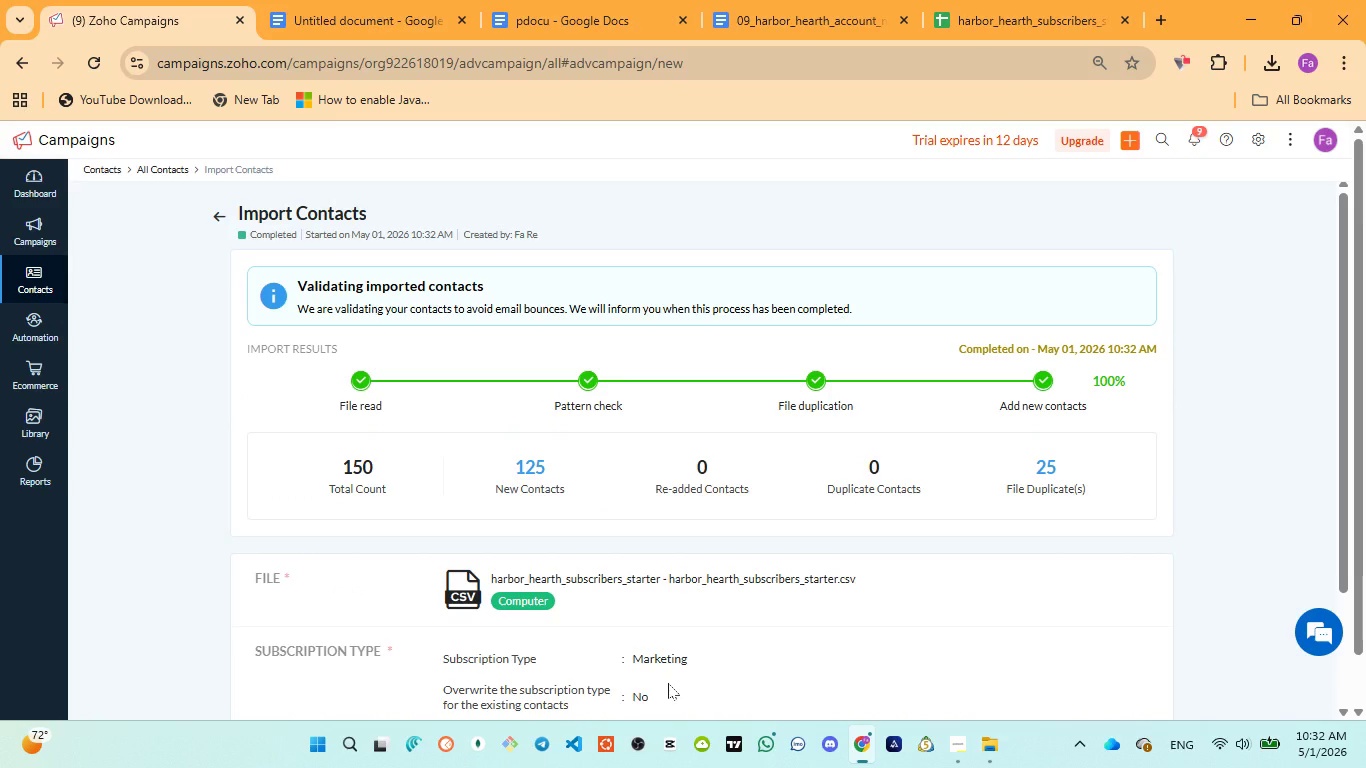 
left_click_drag(start_coordinate=[328, 445], to_coordinate=[397, 484])
 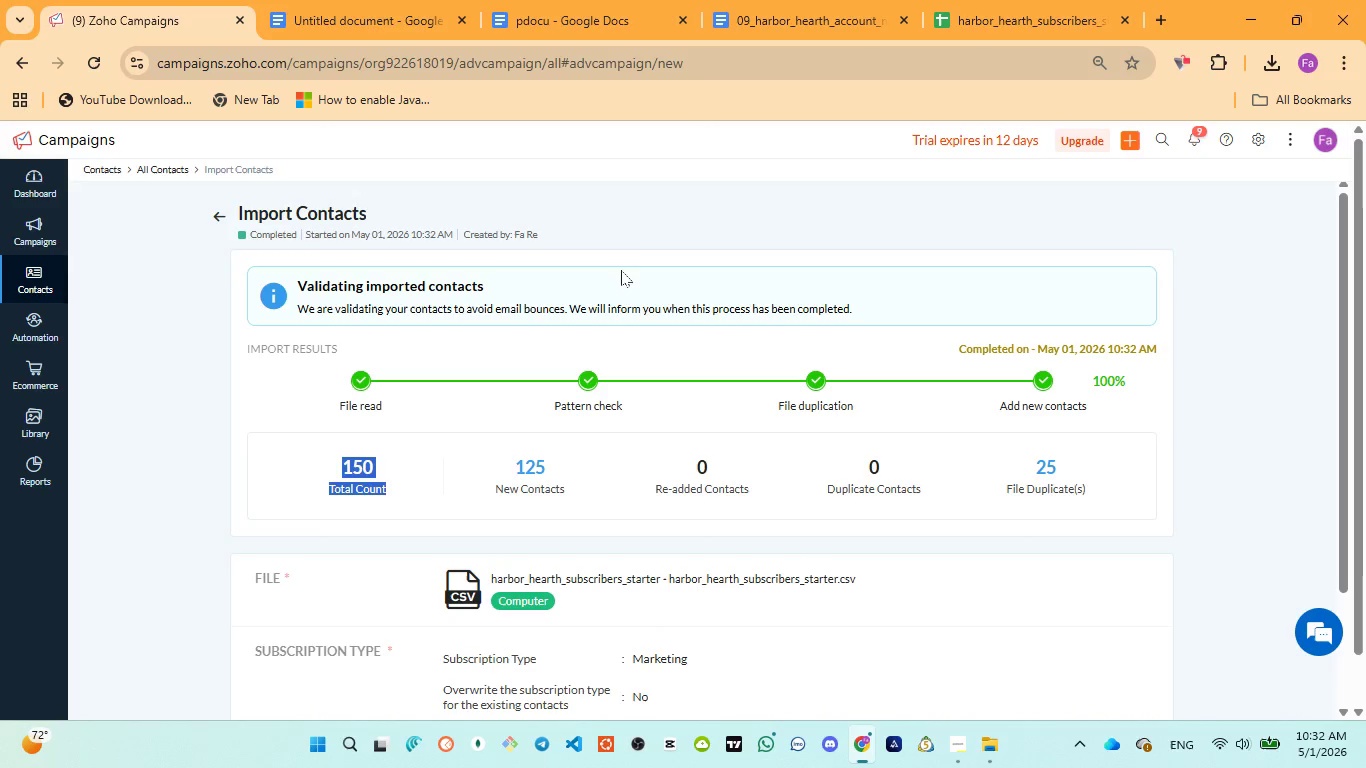 
left_click([631, 261])
 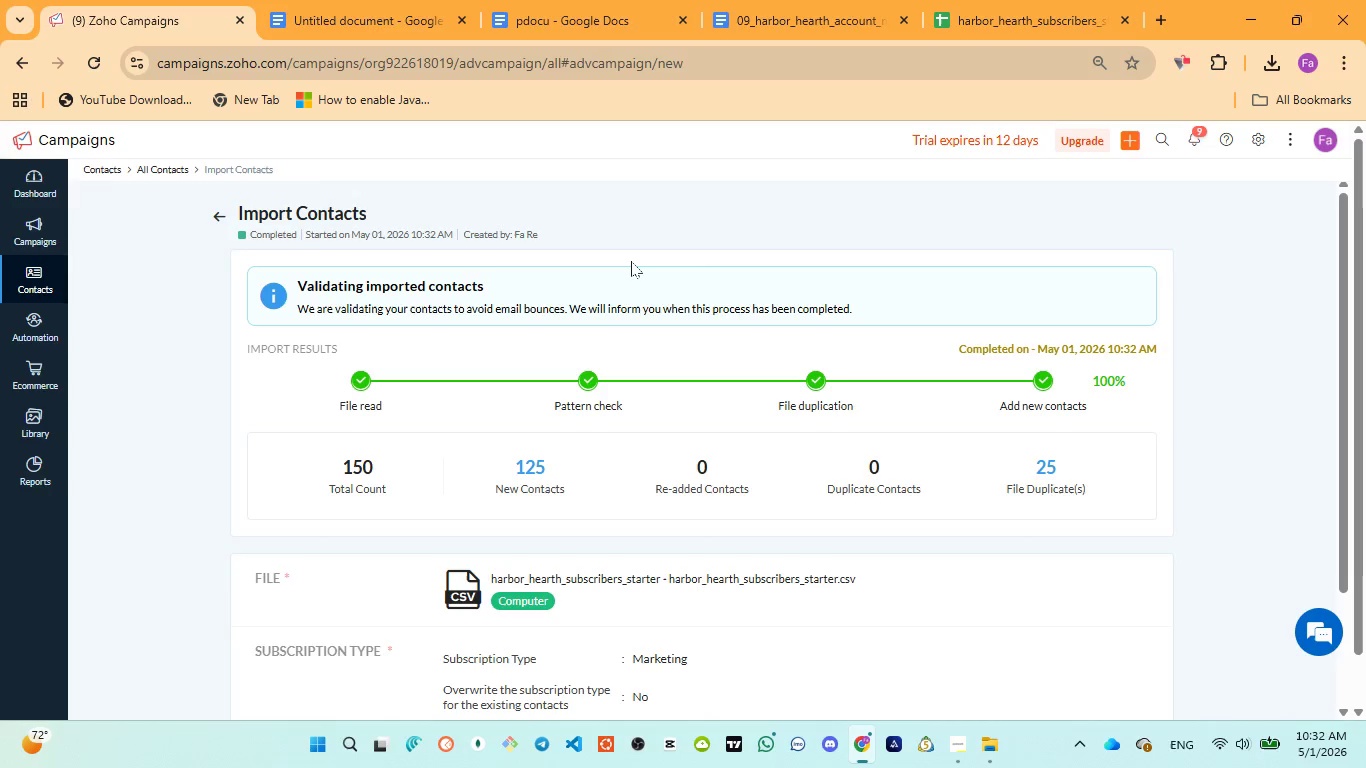 
wait(17.55)
 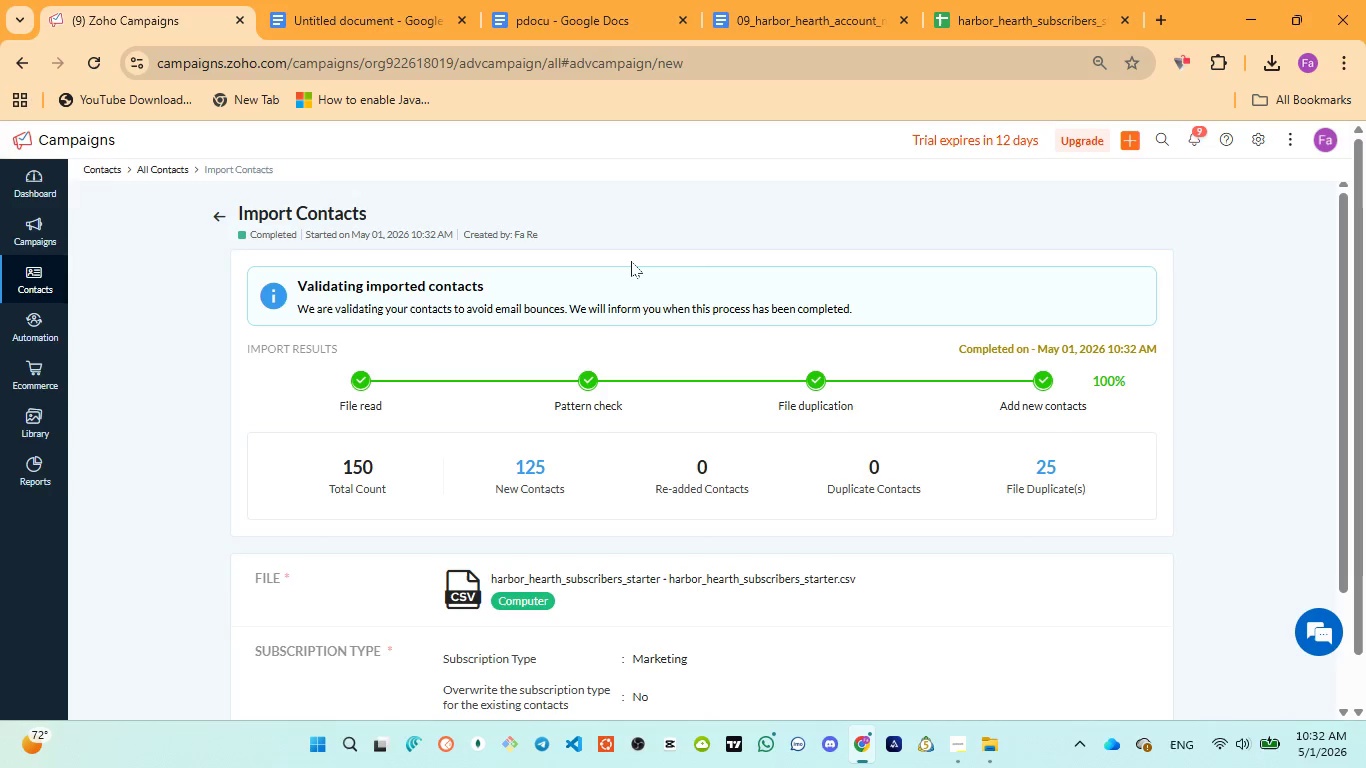 
left_click([571, 5])
 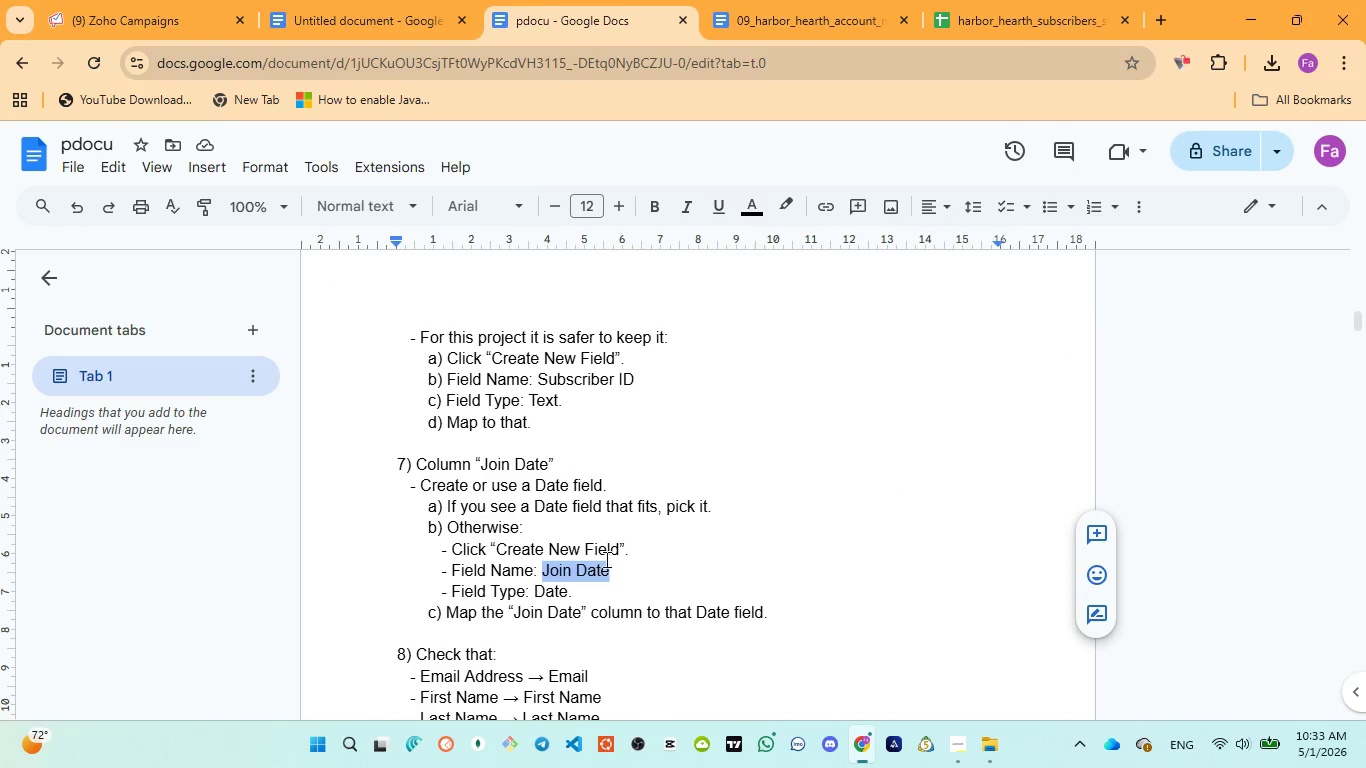 
scroll: coordinate [476, 510], scroll_direction: down, amount: 3.0
 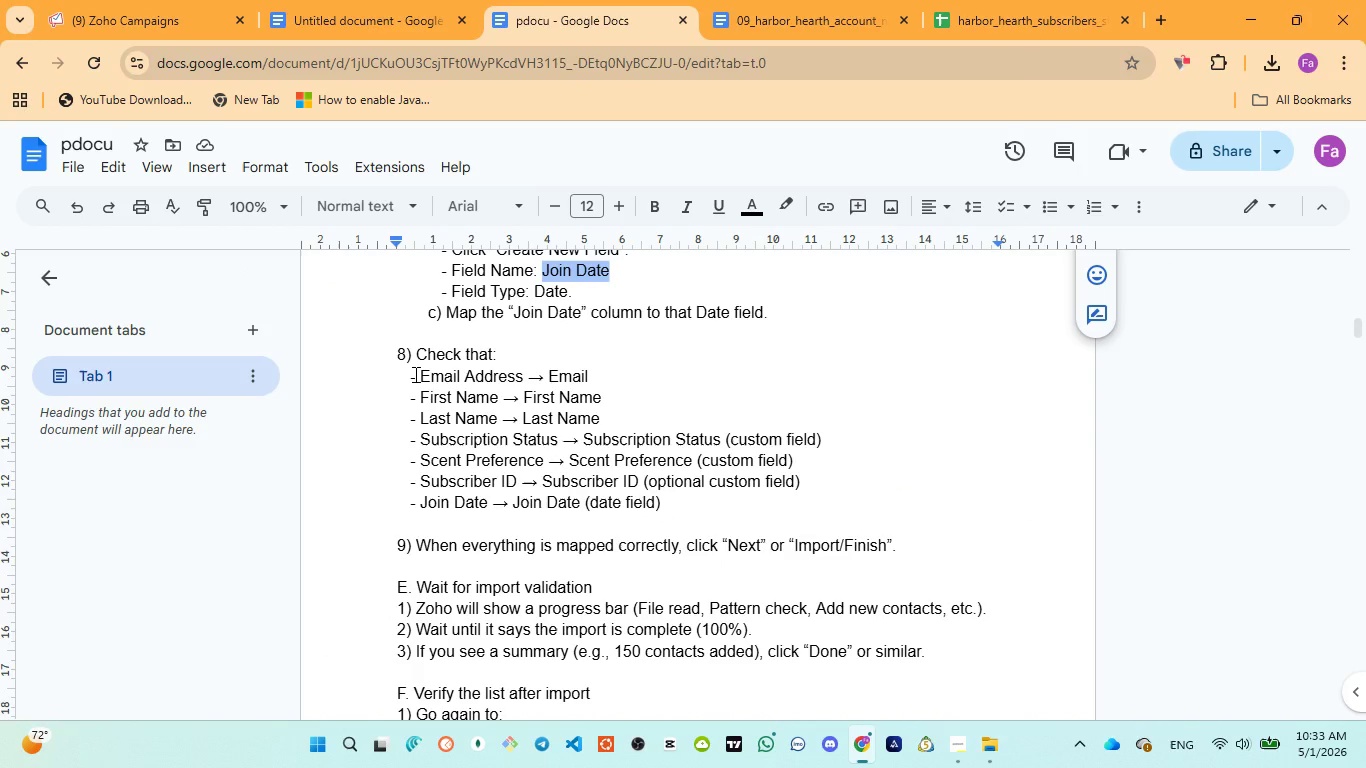 
left_click_drag(start_coordinate=[414, 374], to_coordinate=[608, 415])
 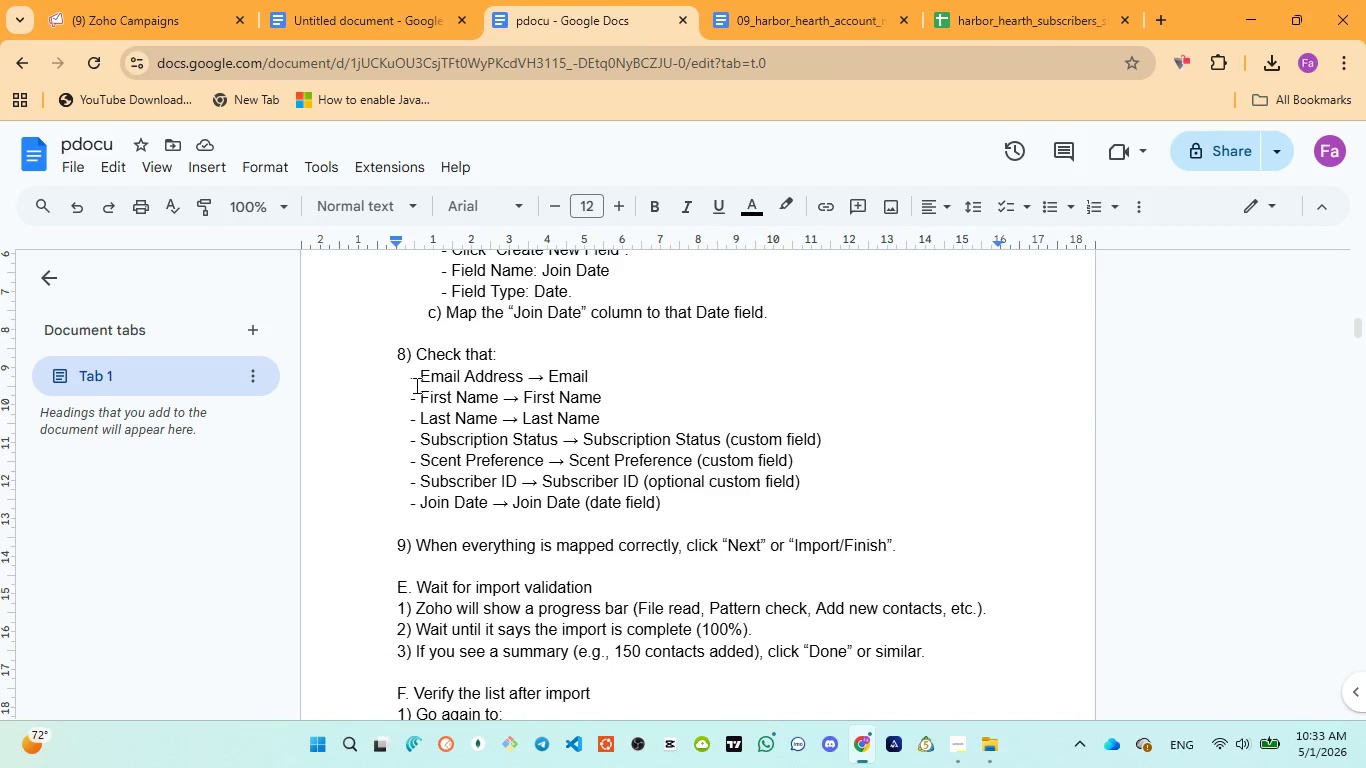 
left_click_drag(start_coordinate=[417, 381], to_coordinate=[661, 498])
 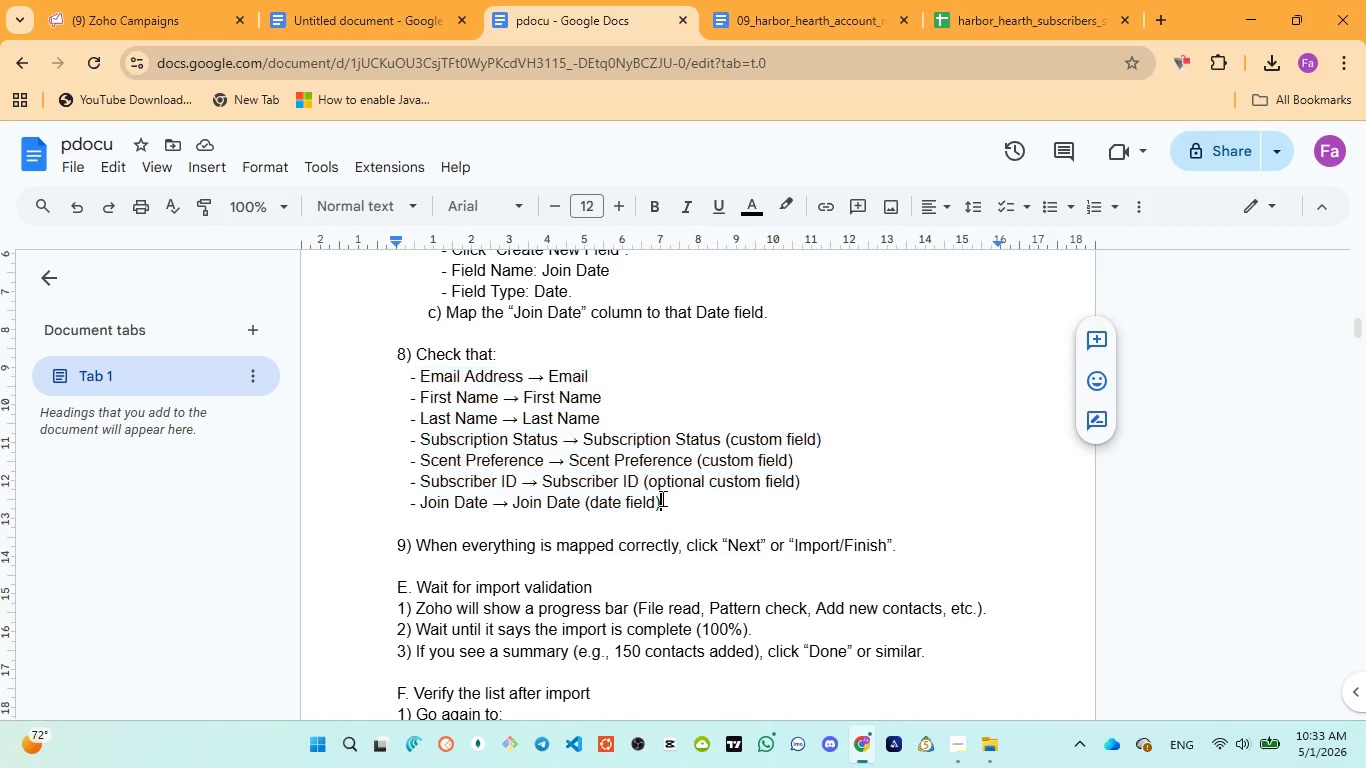 
left_click([661, 498])
 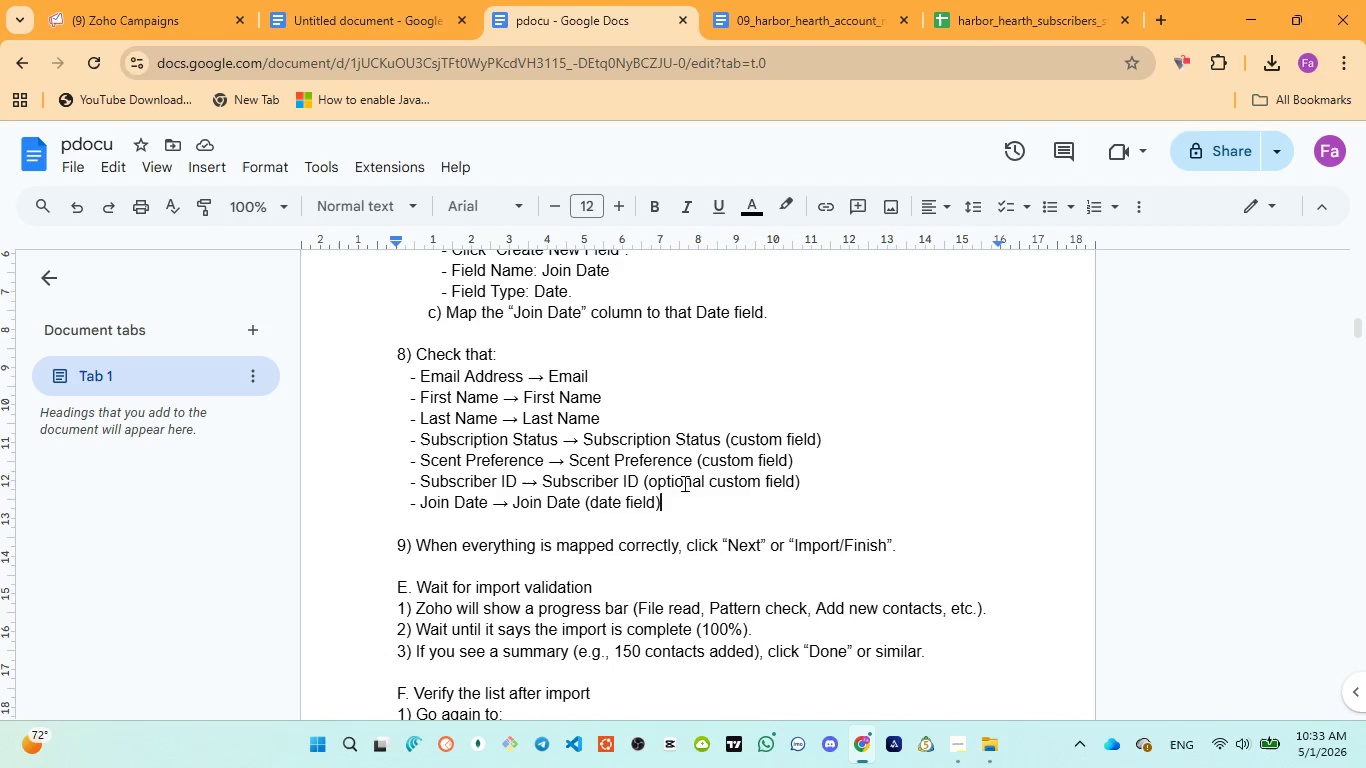 
wait(12.06)
 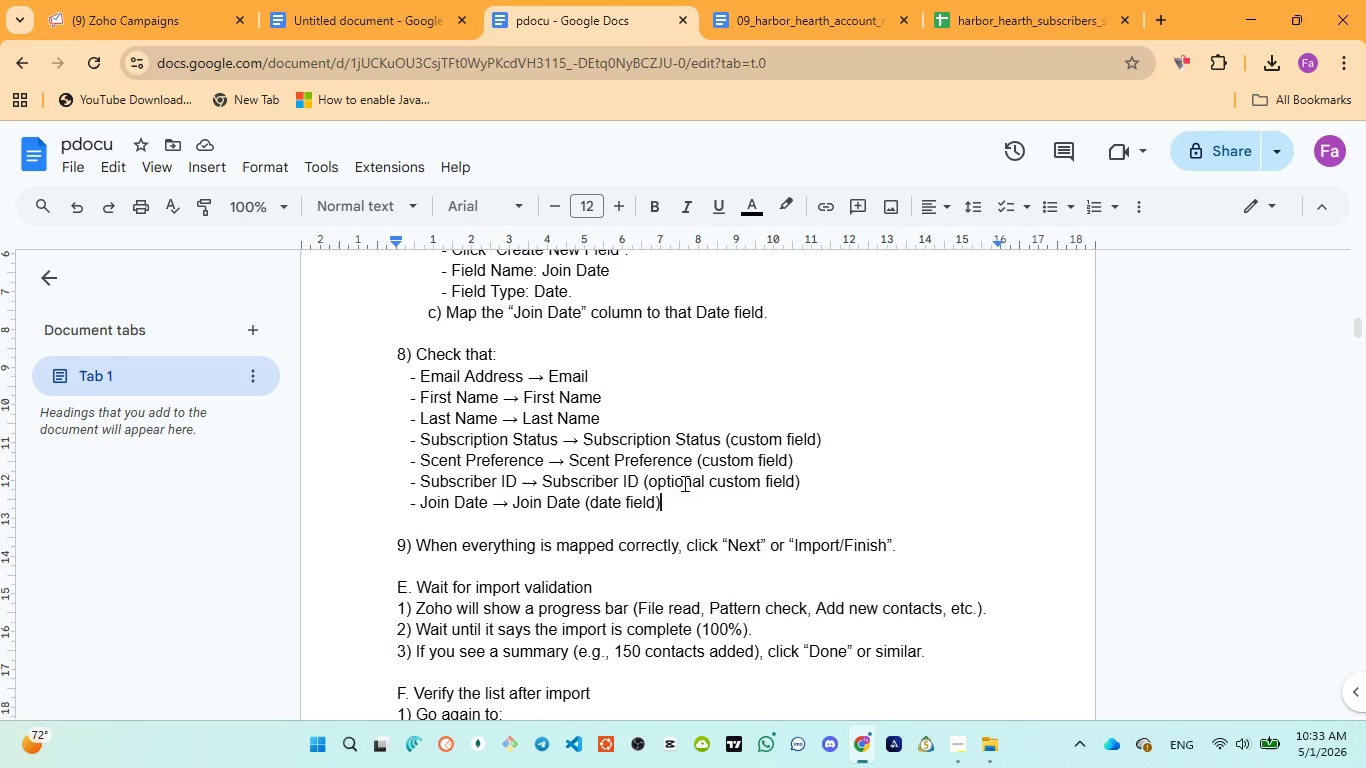 
scroll: coordinate [504, 489], scroll_direction: down, amount: 5.0
 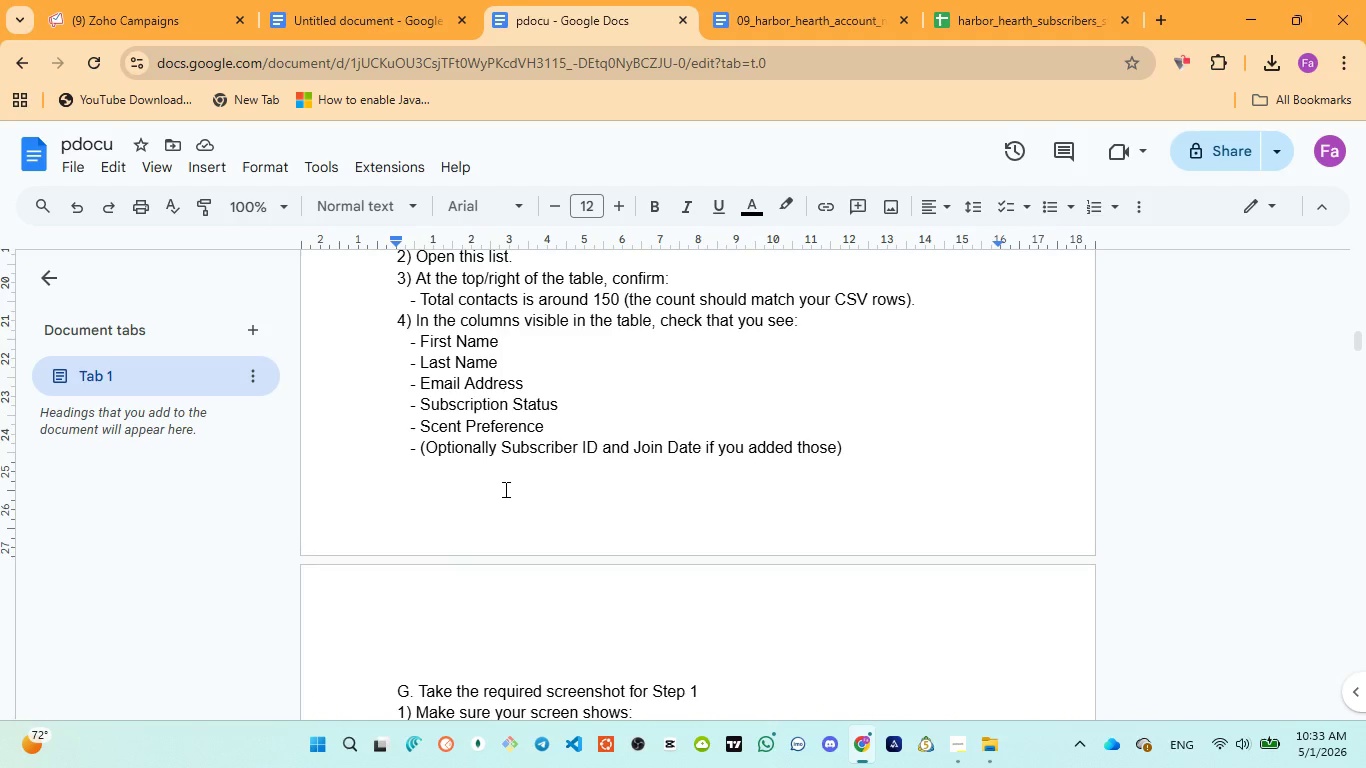 
scroll: coordinate [505, 489], scroll_direction: down, amount: 2.0
 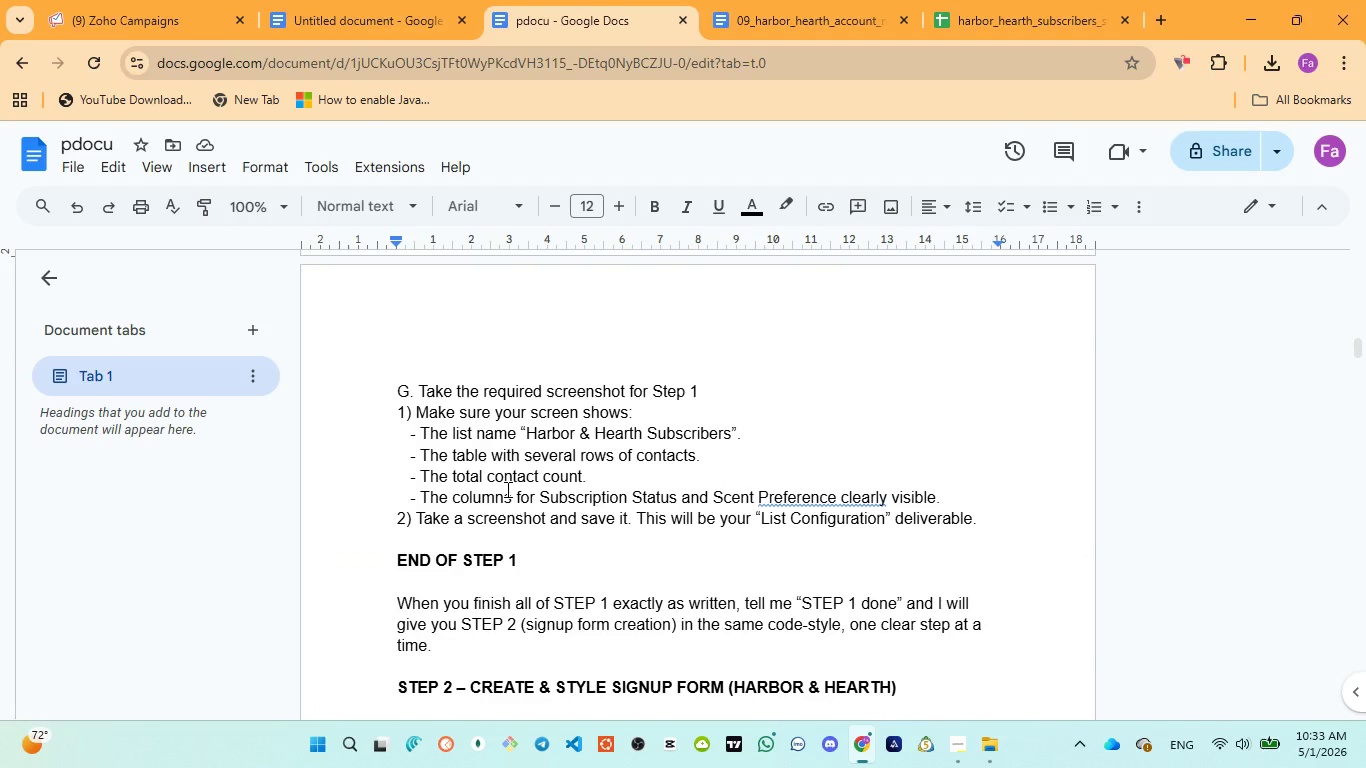 
wait(10.25)
 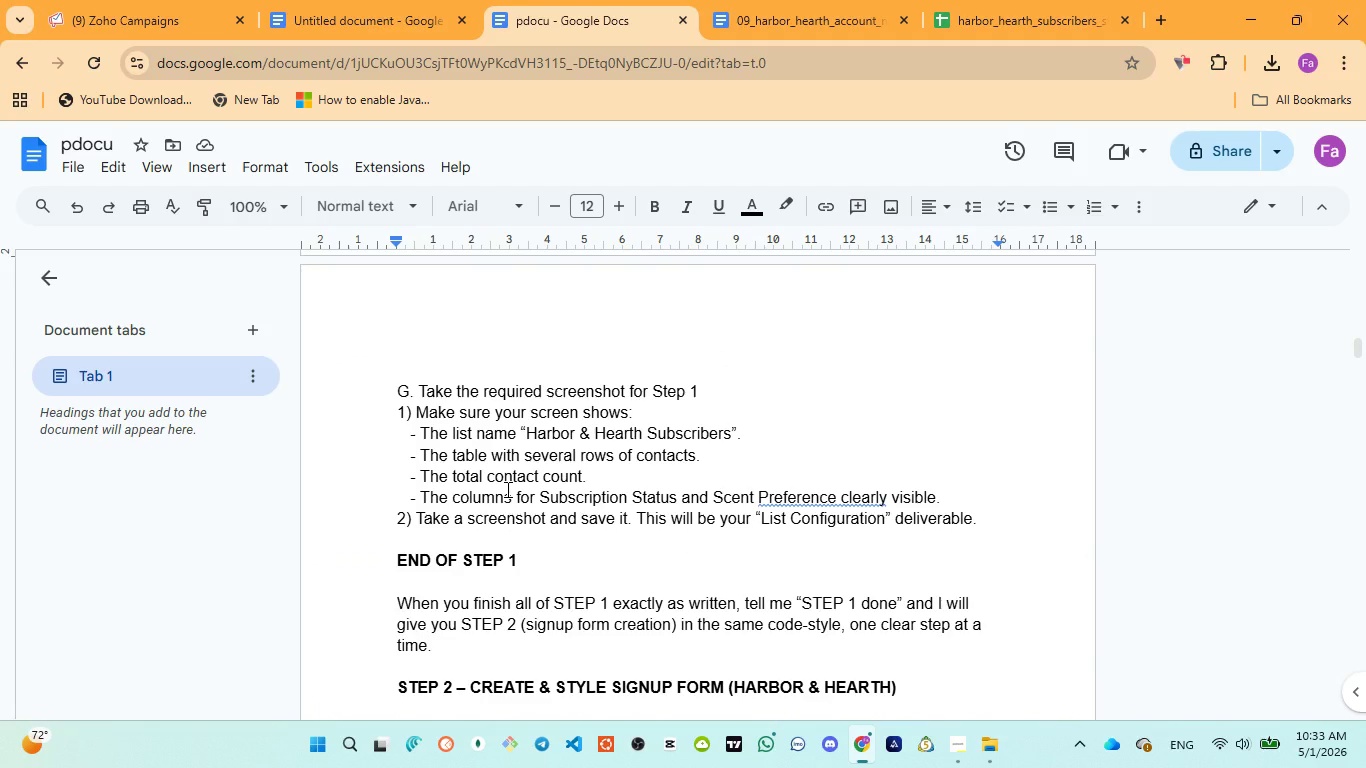 
left_click([118, 1])
 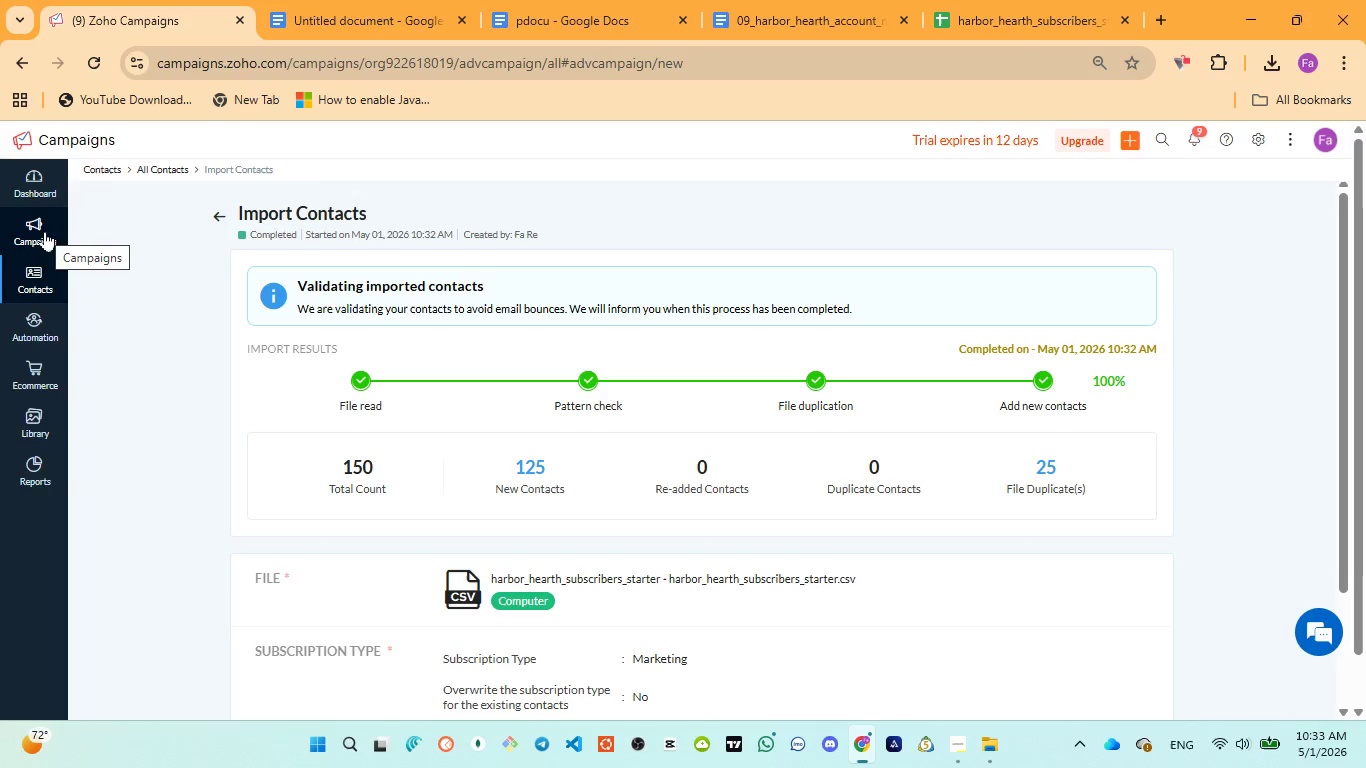 
left_click([31, 271])
 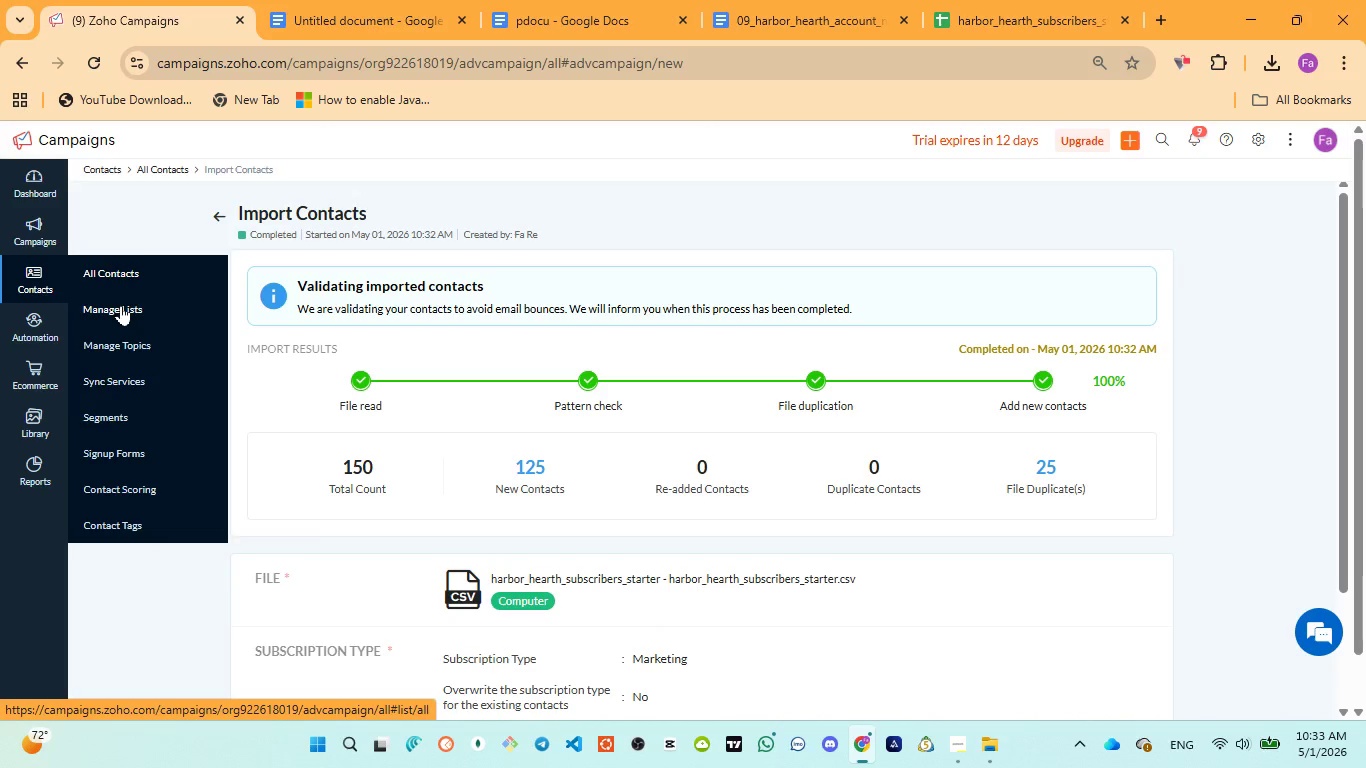 
left_click([122, 305])
 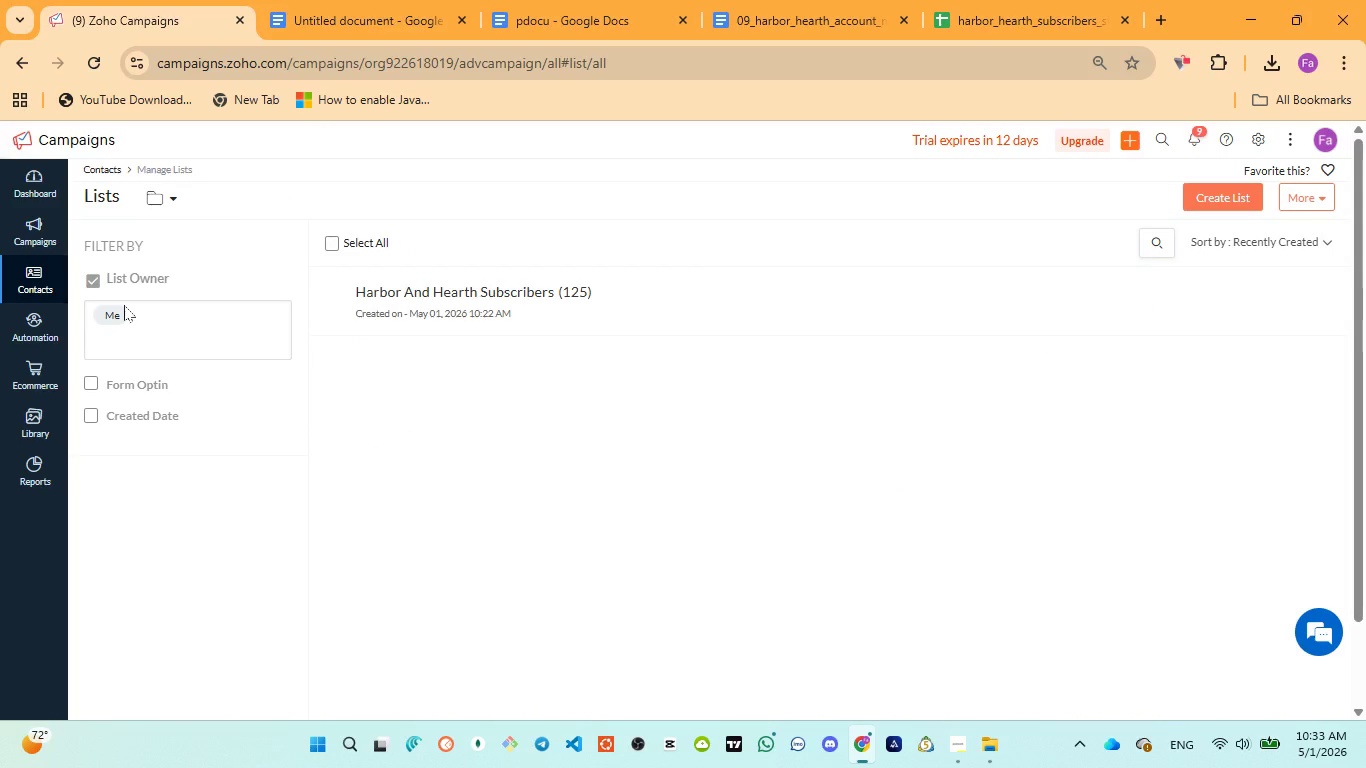 
wait(5.16)
 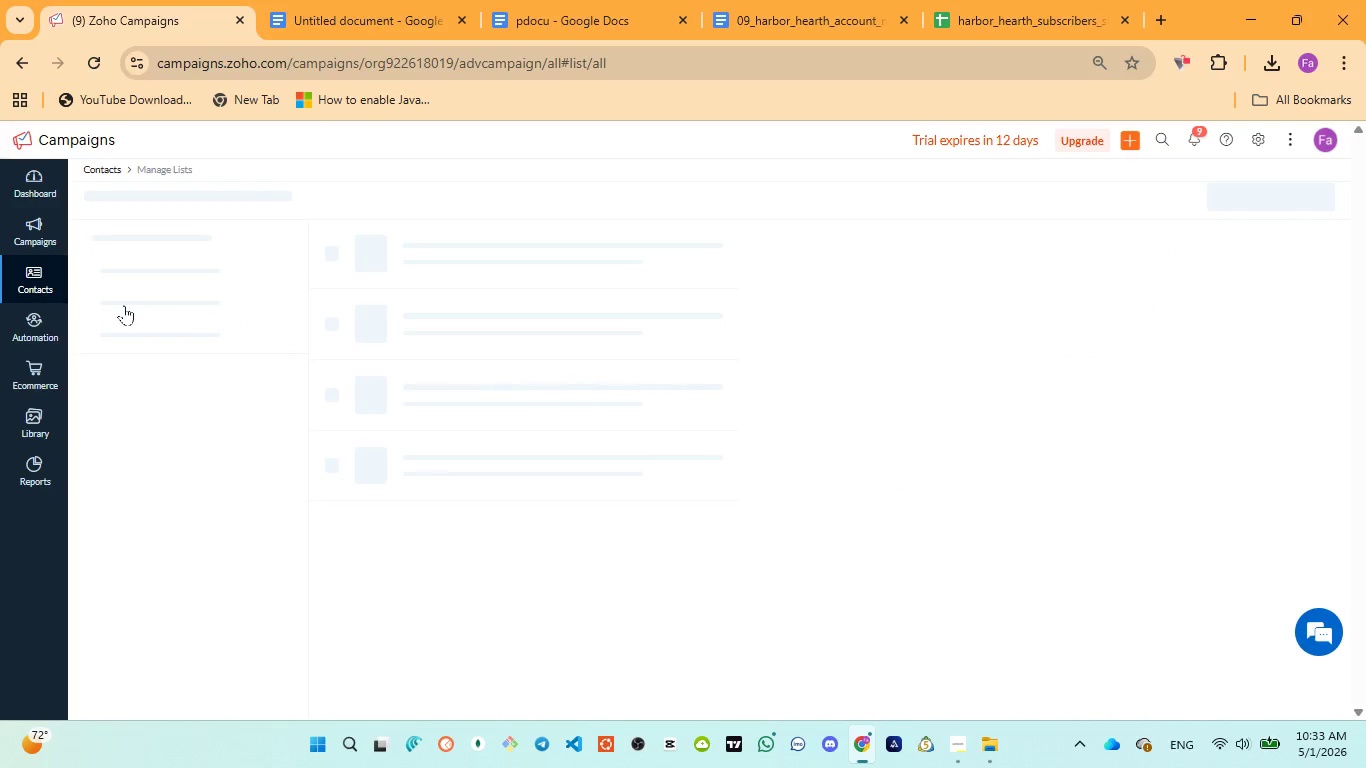 
mouse_move([461, 291])
 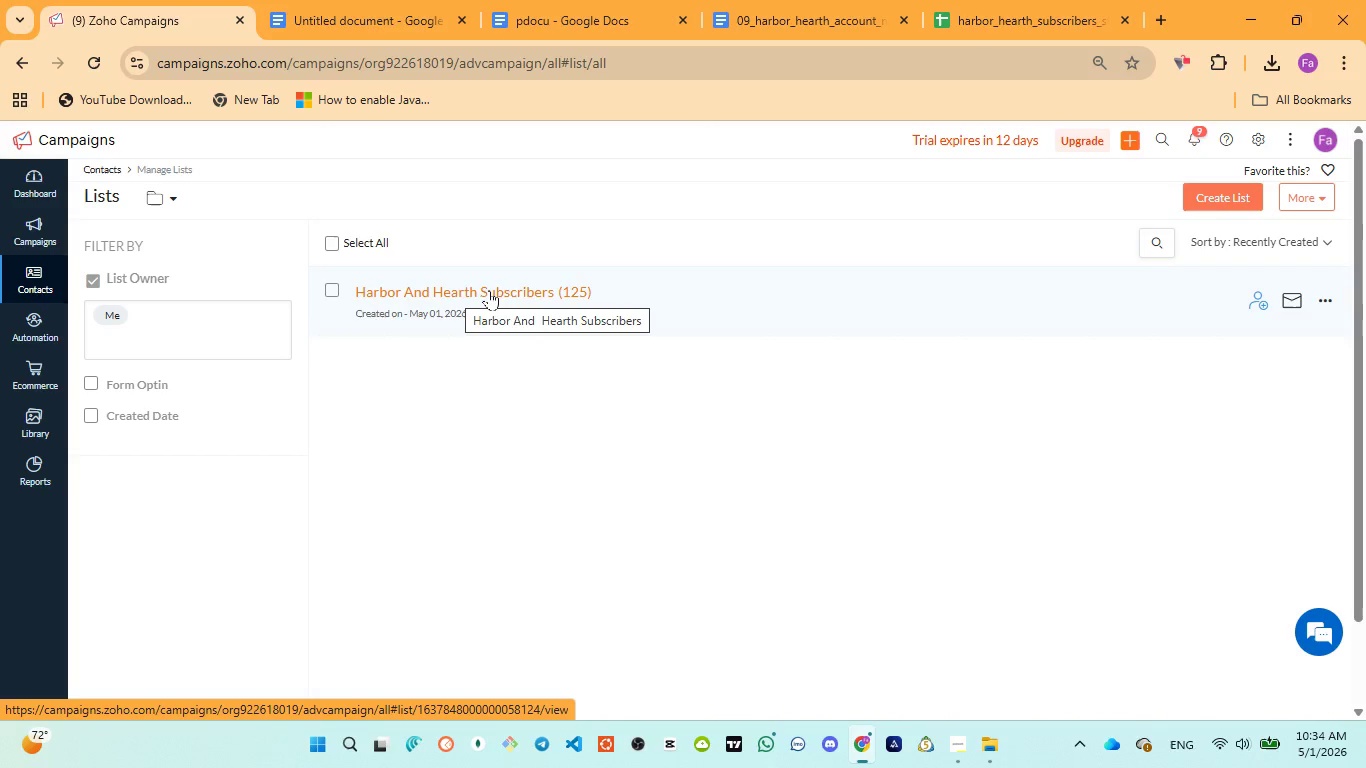 
left_click([490, 291])
 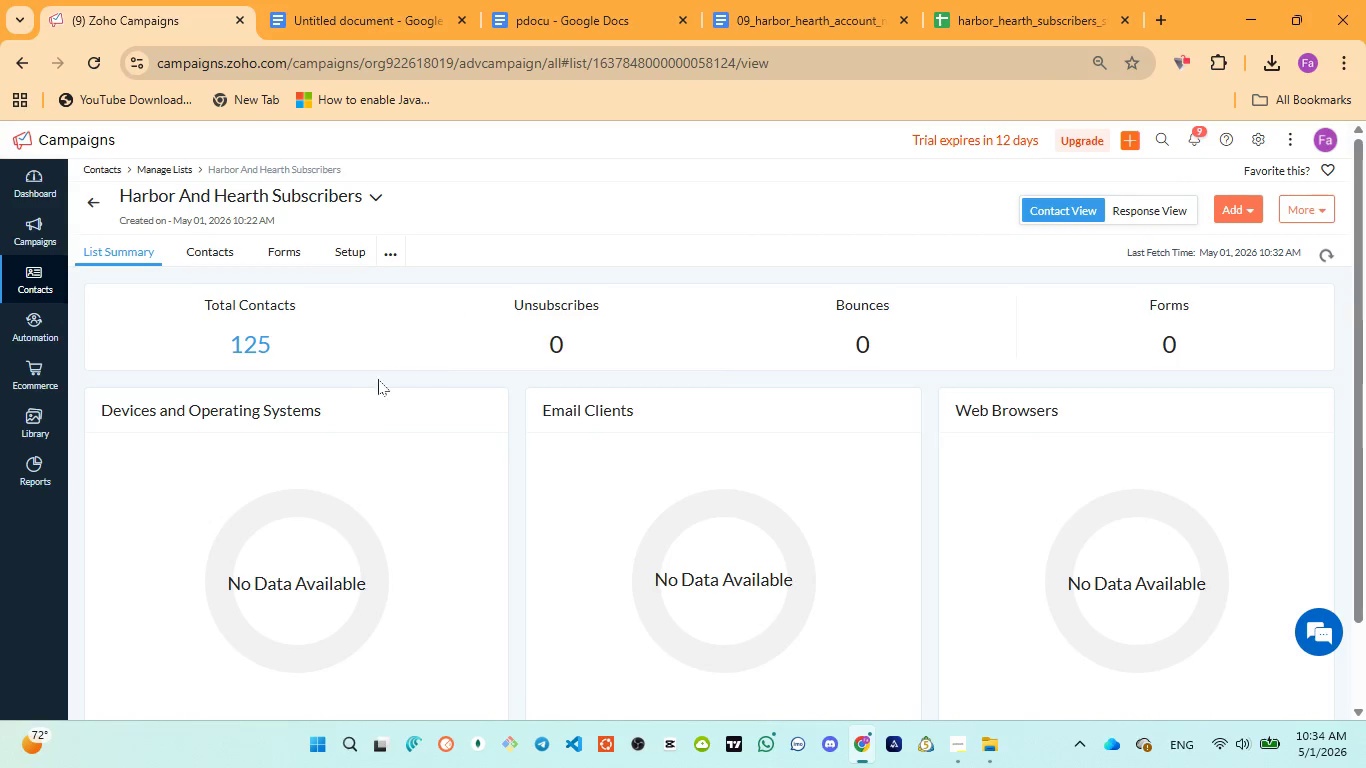 
wait(6.03)
 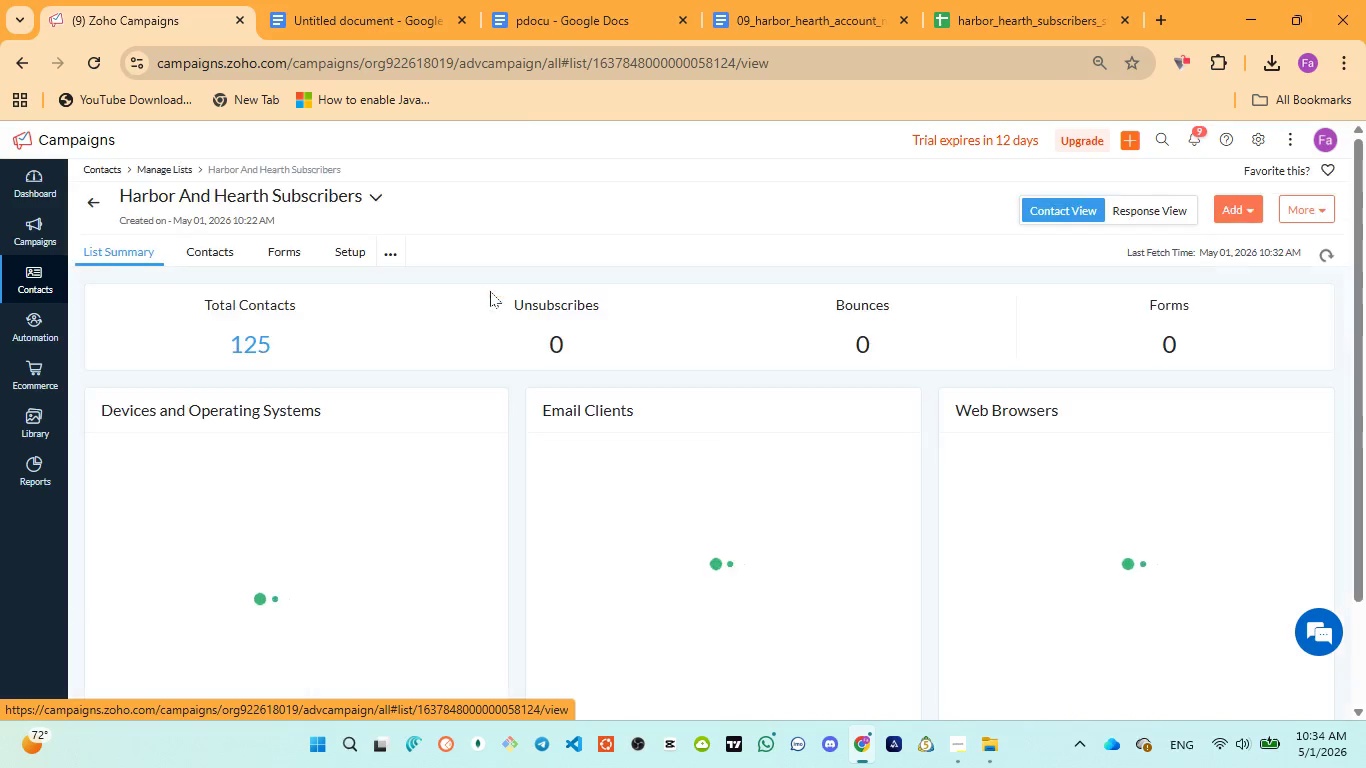 
scroll: coordinate [395, 471], scroll_direction: up, amount: 1.0
 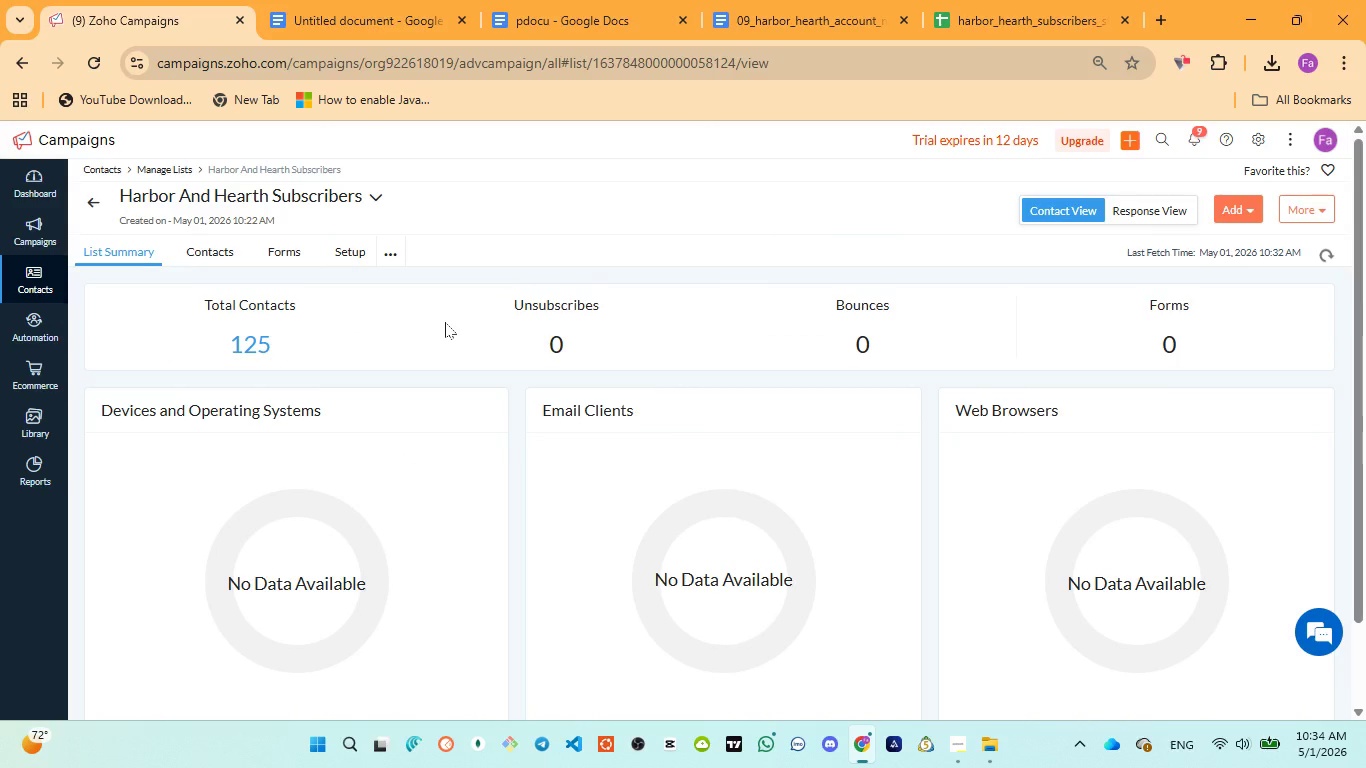 
wait(6.75)
 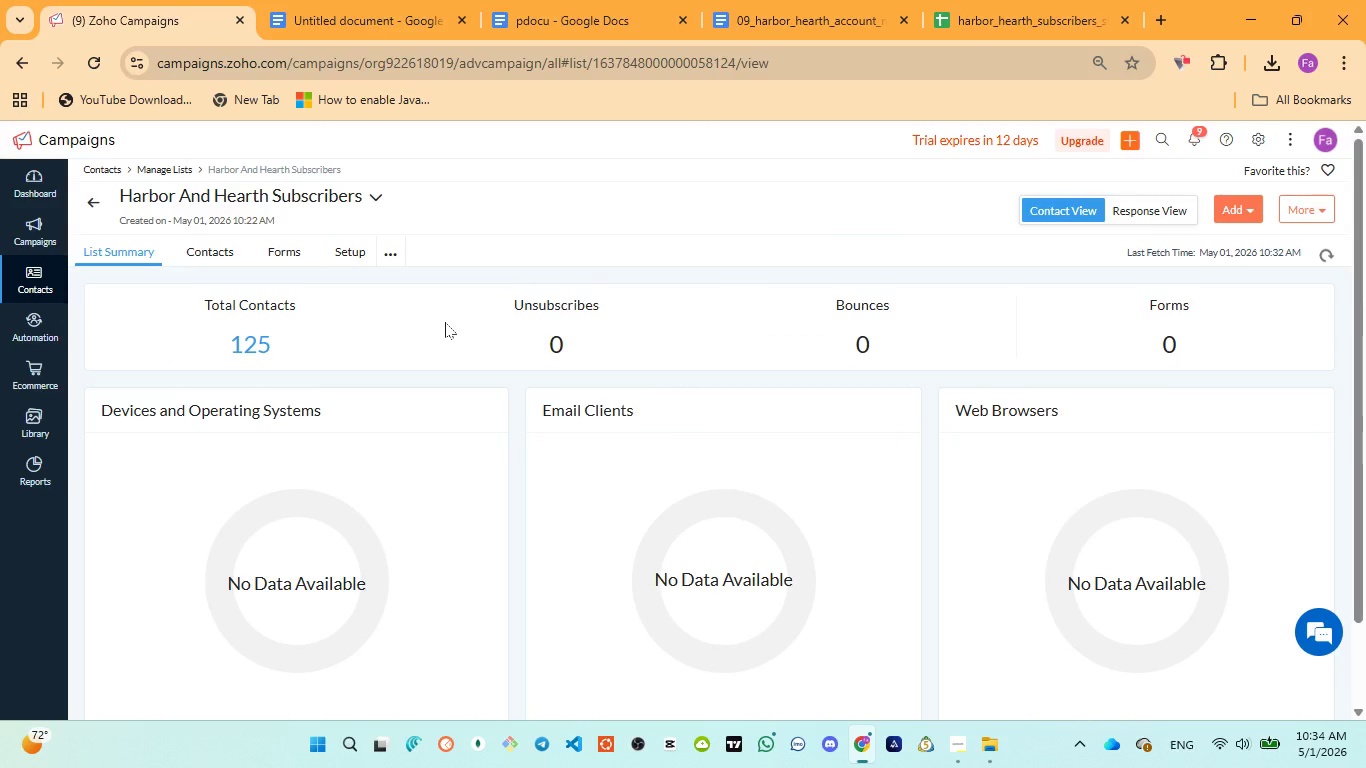 
scroll: coordinate [445, 322], scroll_direction: up, amount: 2.0
 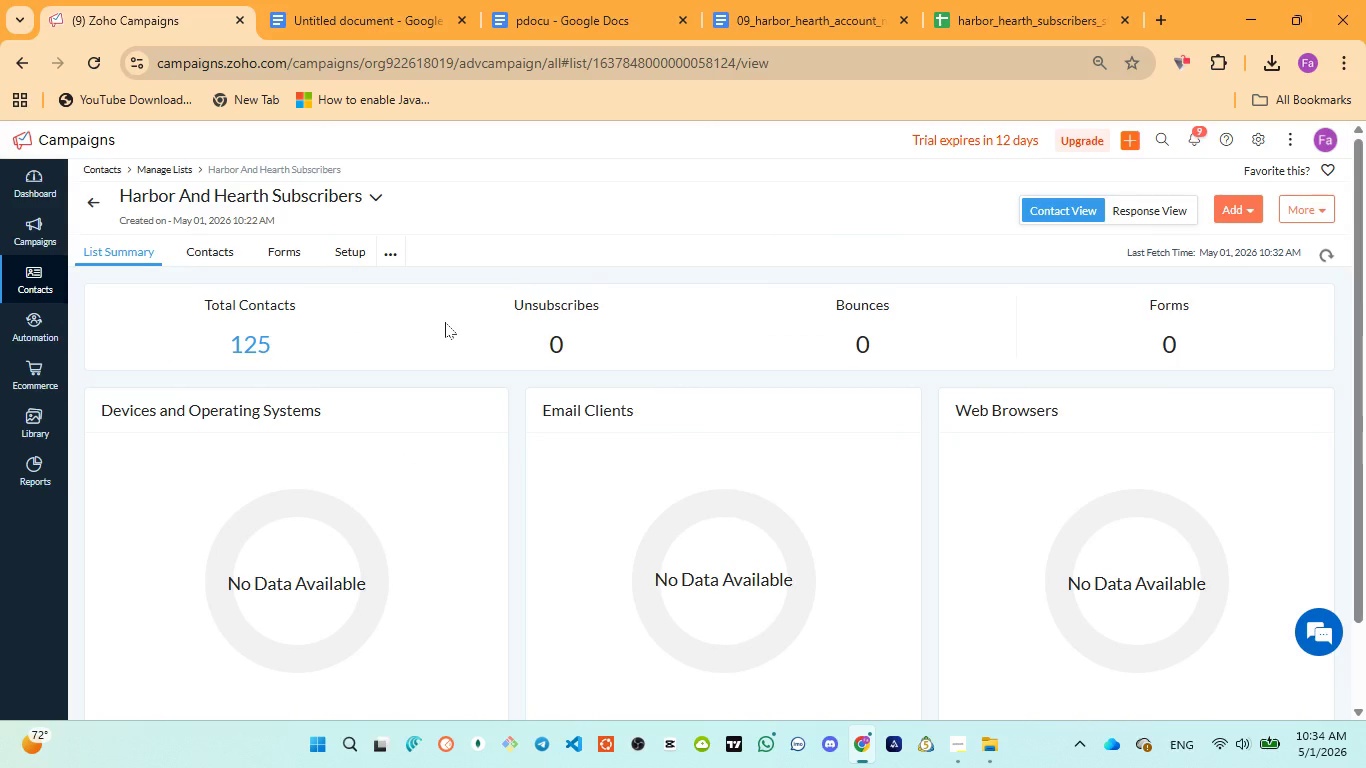 
scroll: coordinate [445, 322], scroll_direction: down, amount: 2.0
 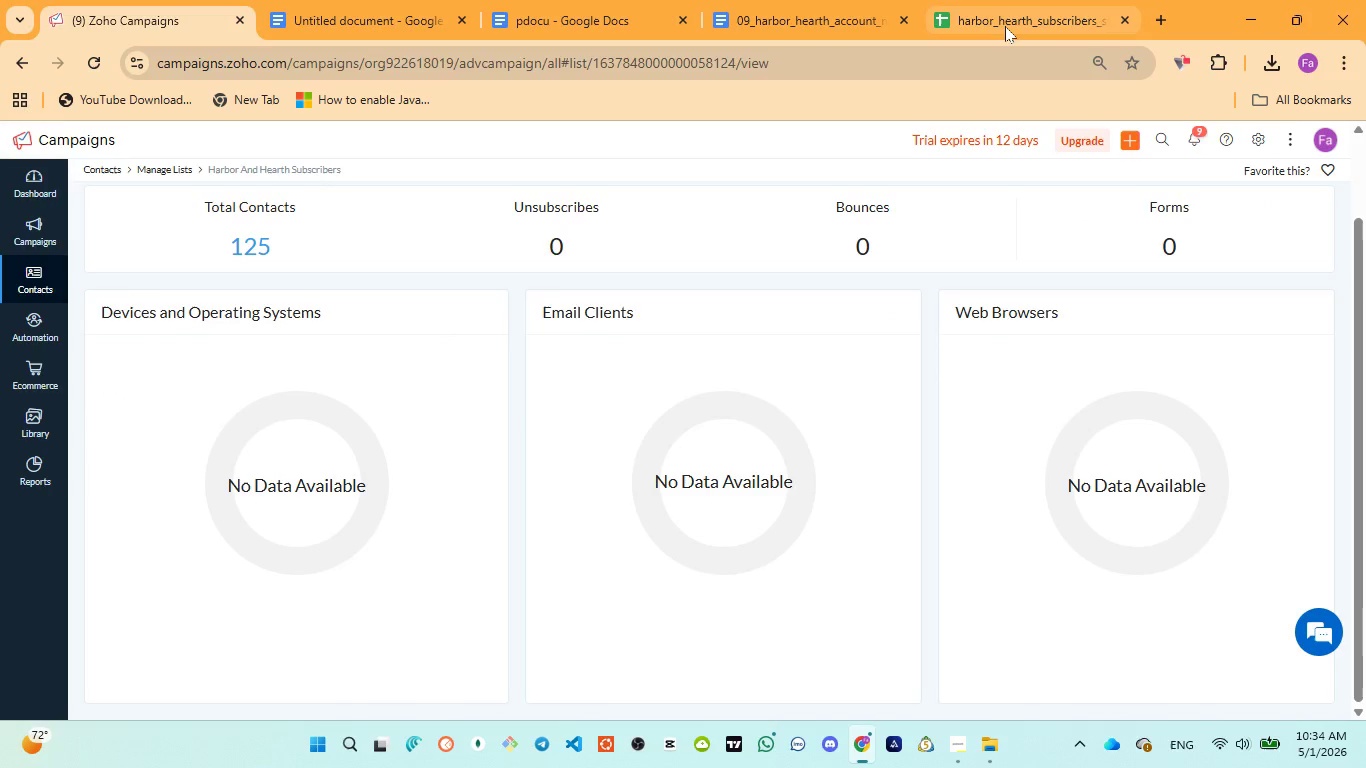 
left_click([1006, 24])
 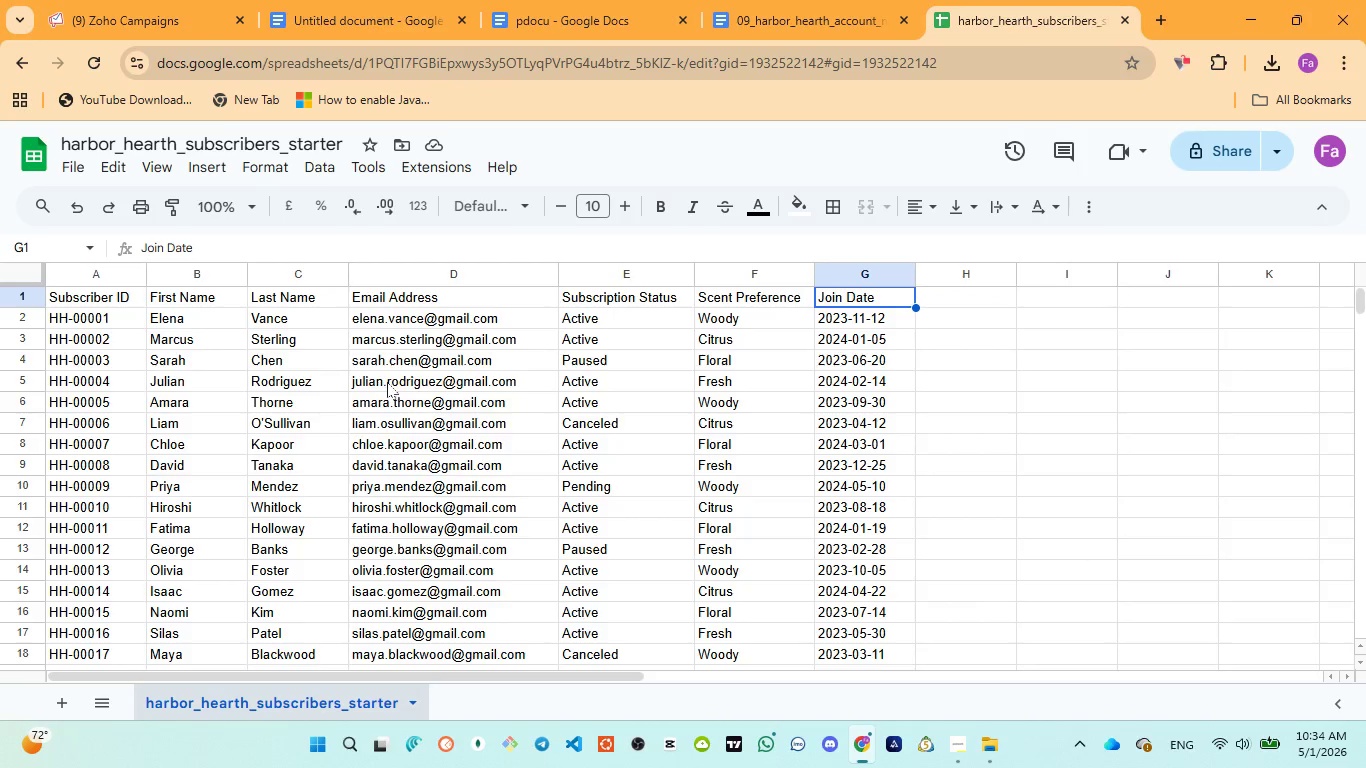 
wait(5.22)
 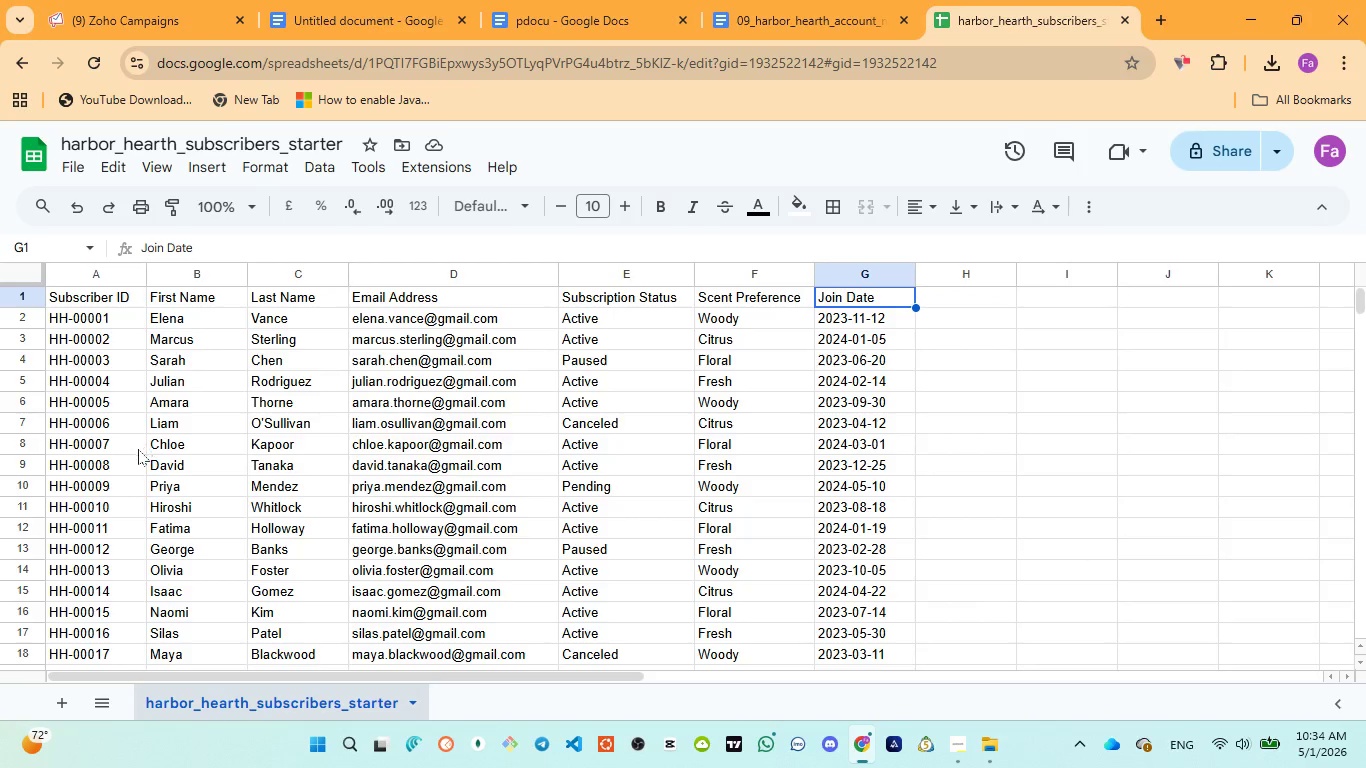 
left_click([409, 315])
 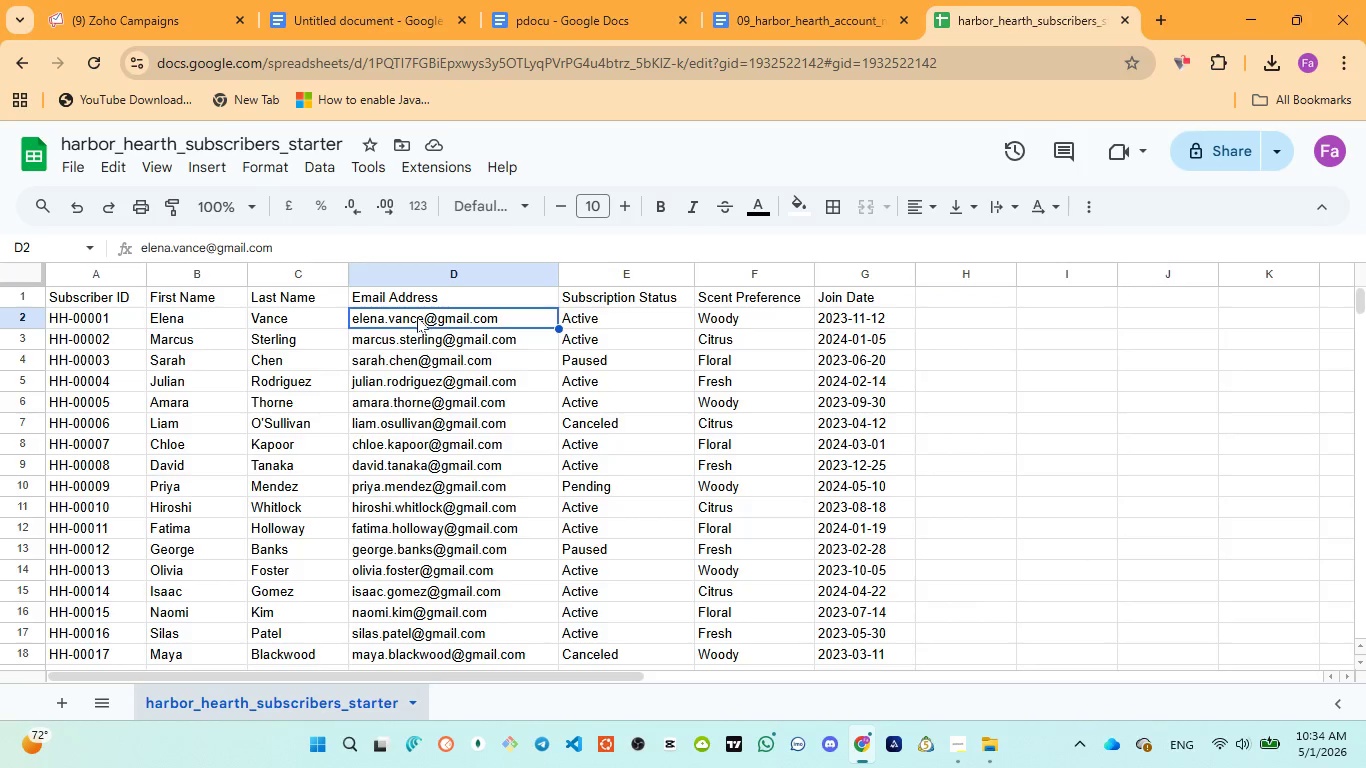 
double_click([417, 317])
 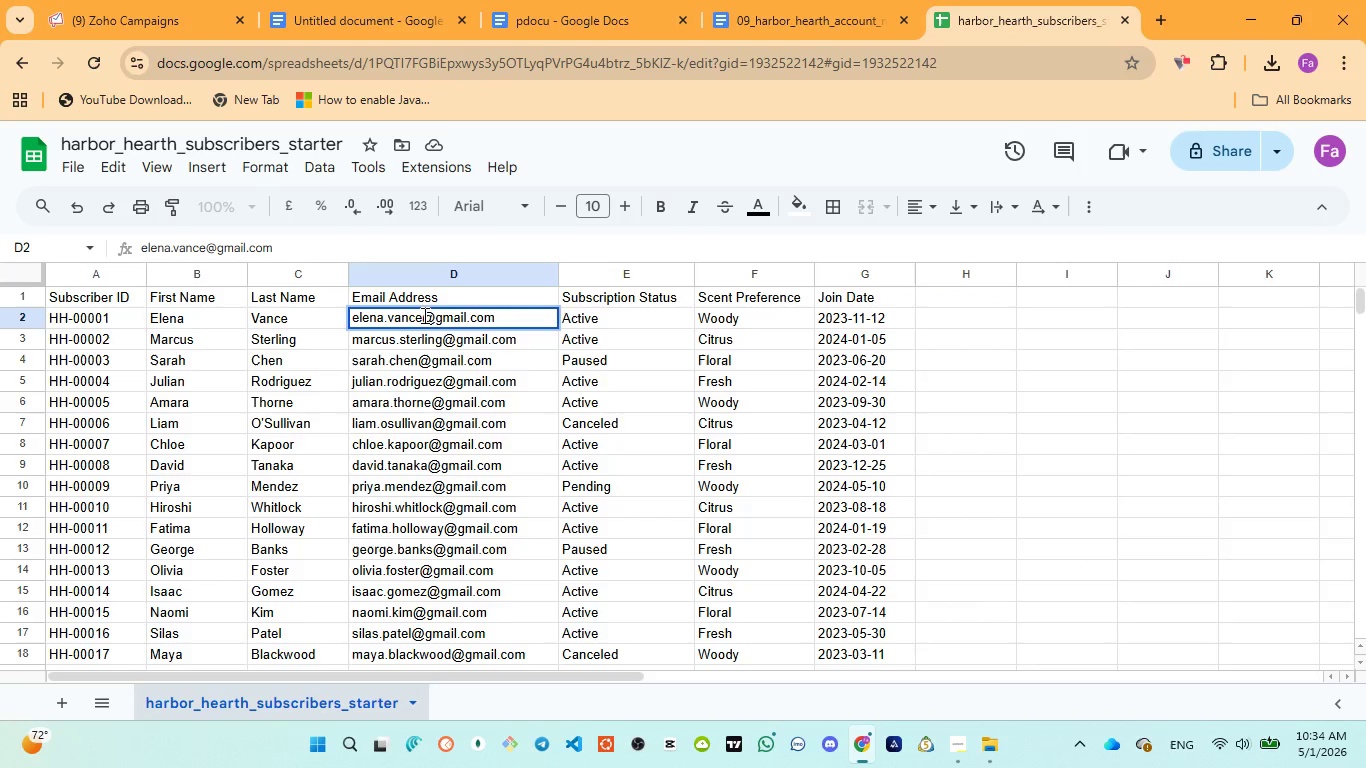 
type(12)
key(Backspace)
type(88)
 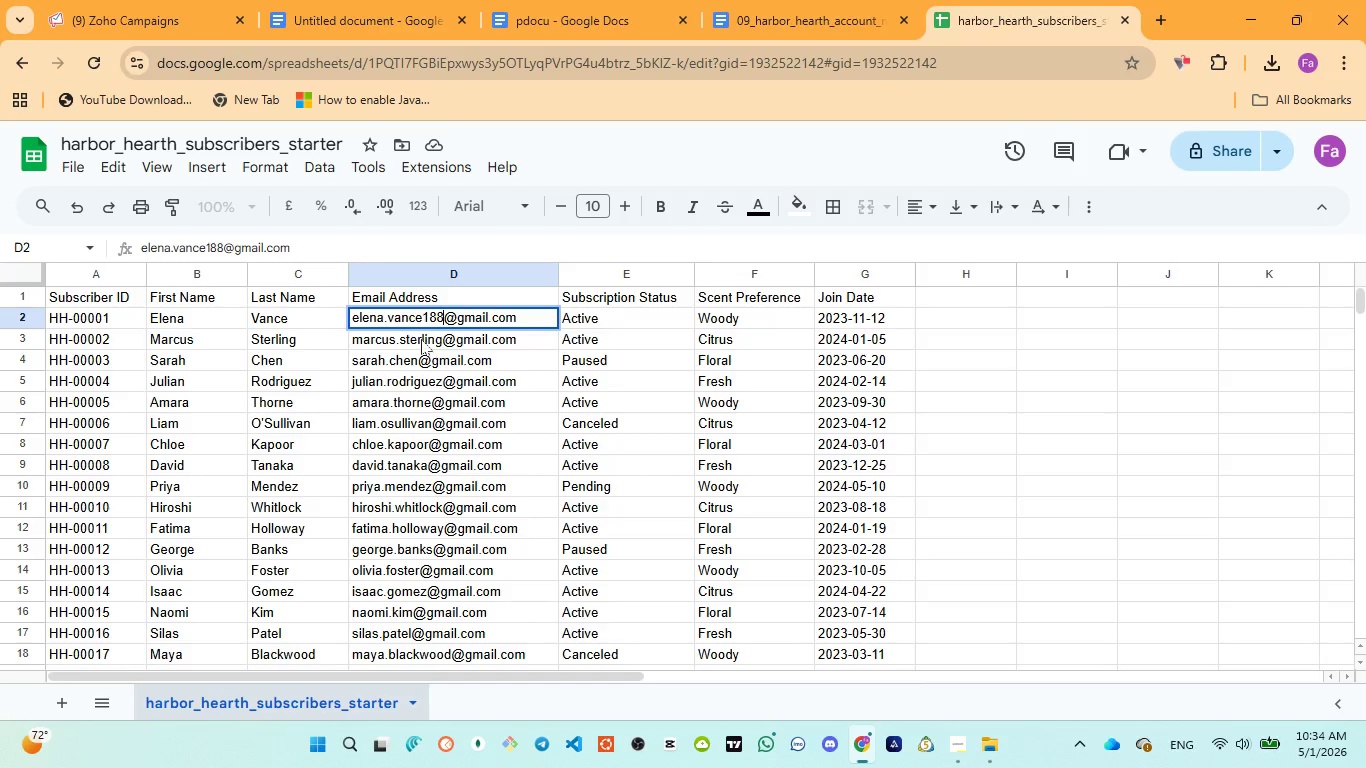 
left_click([420, 336])
 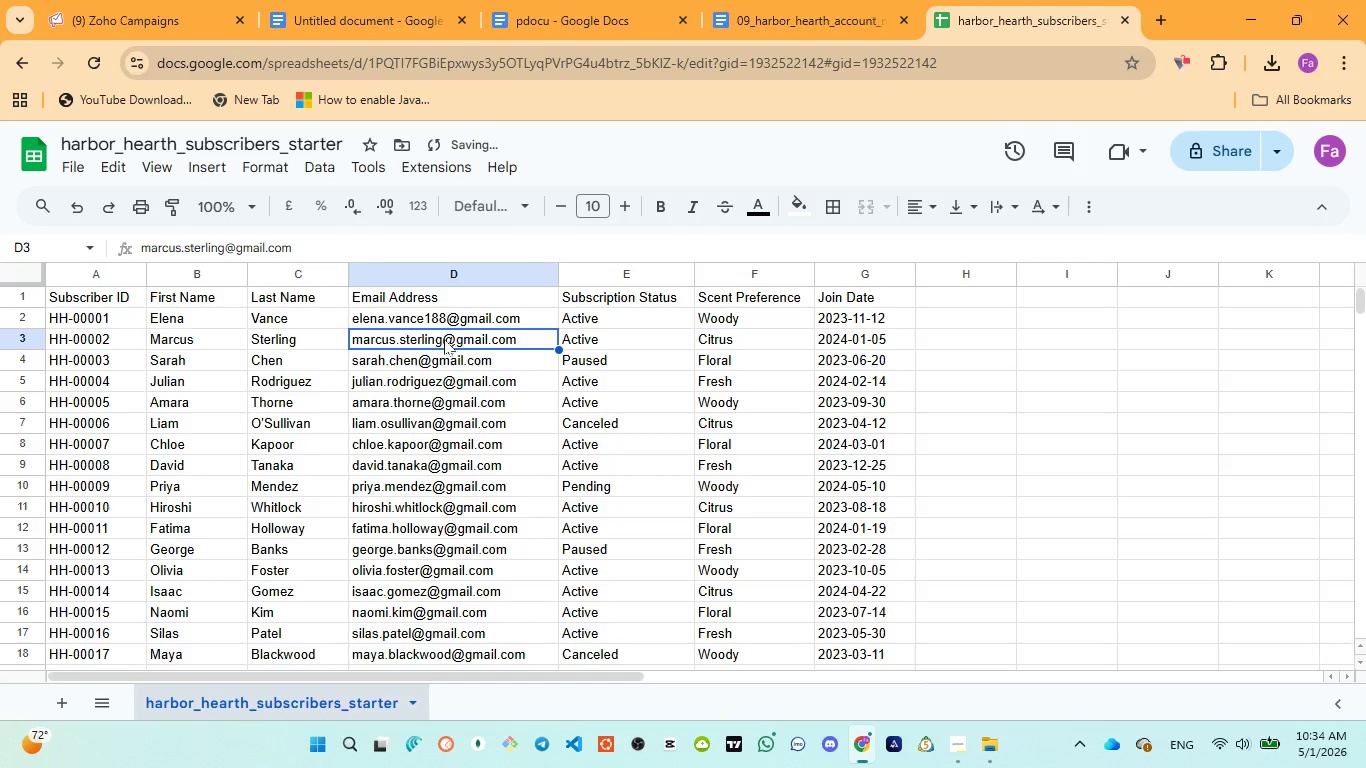 
left_click([444, 339])
 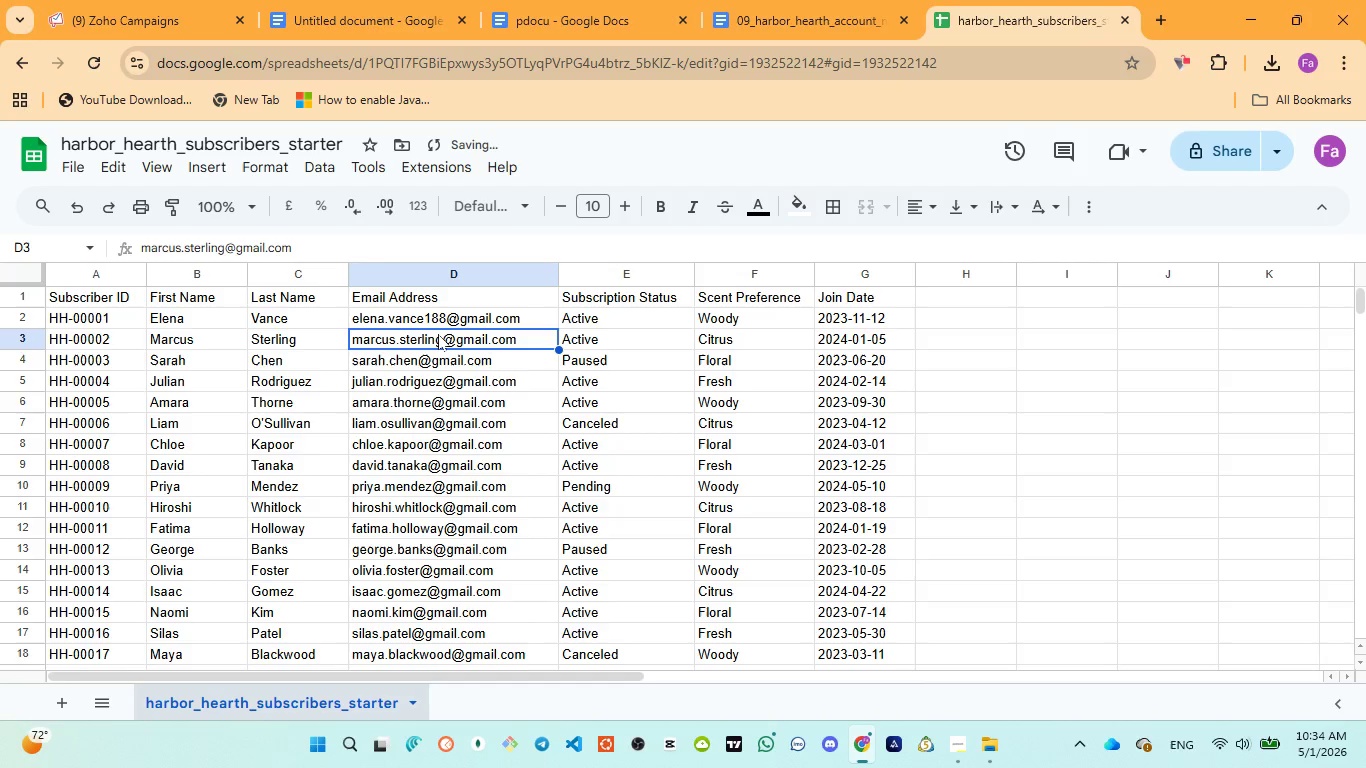 
triple_click([438, 334])
 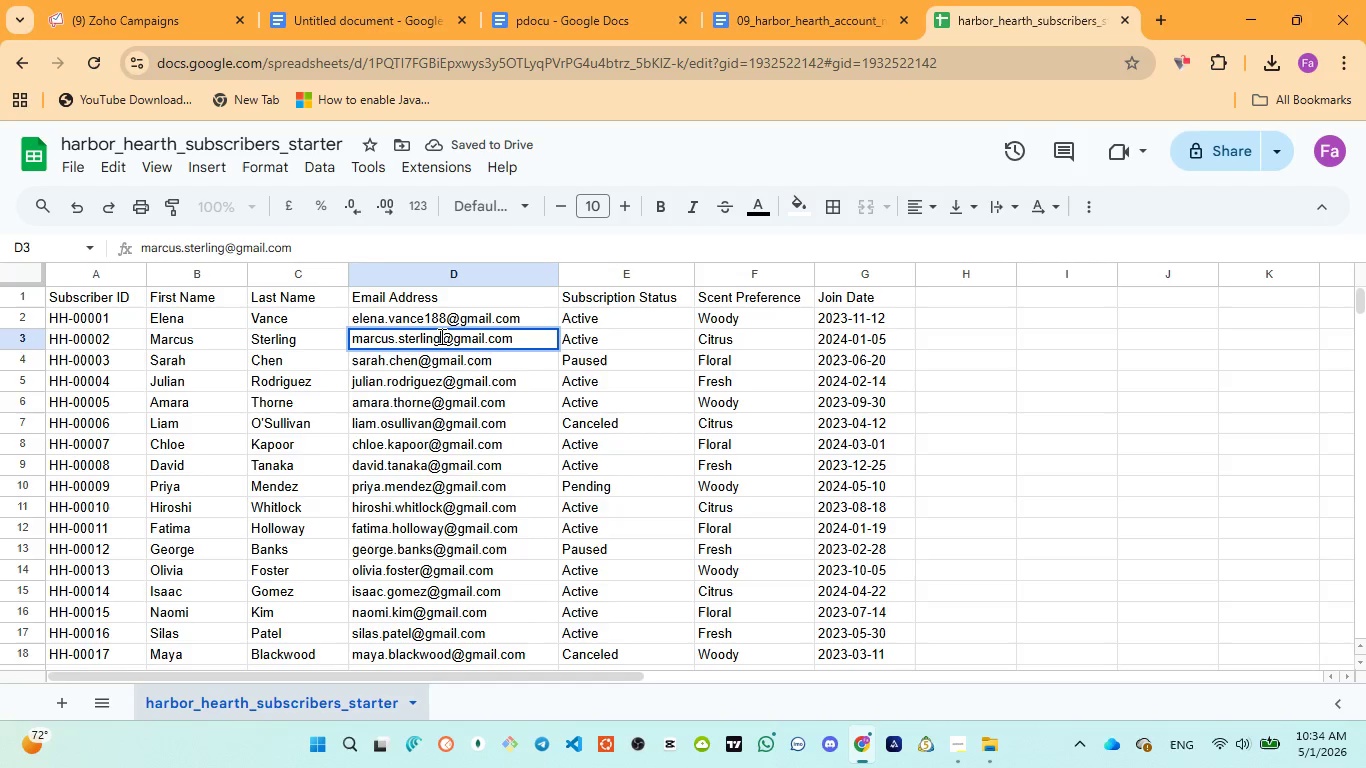 
type(86)
 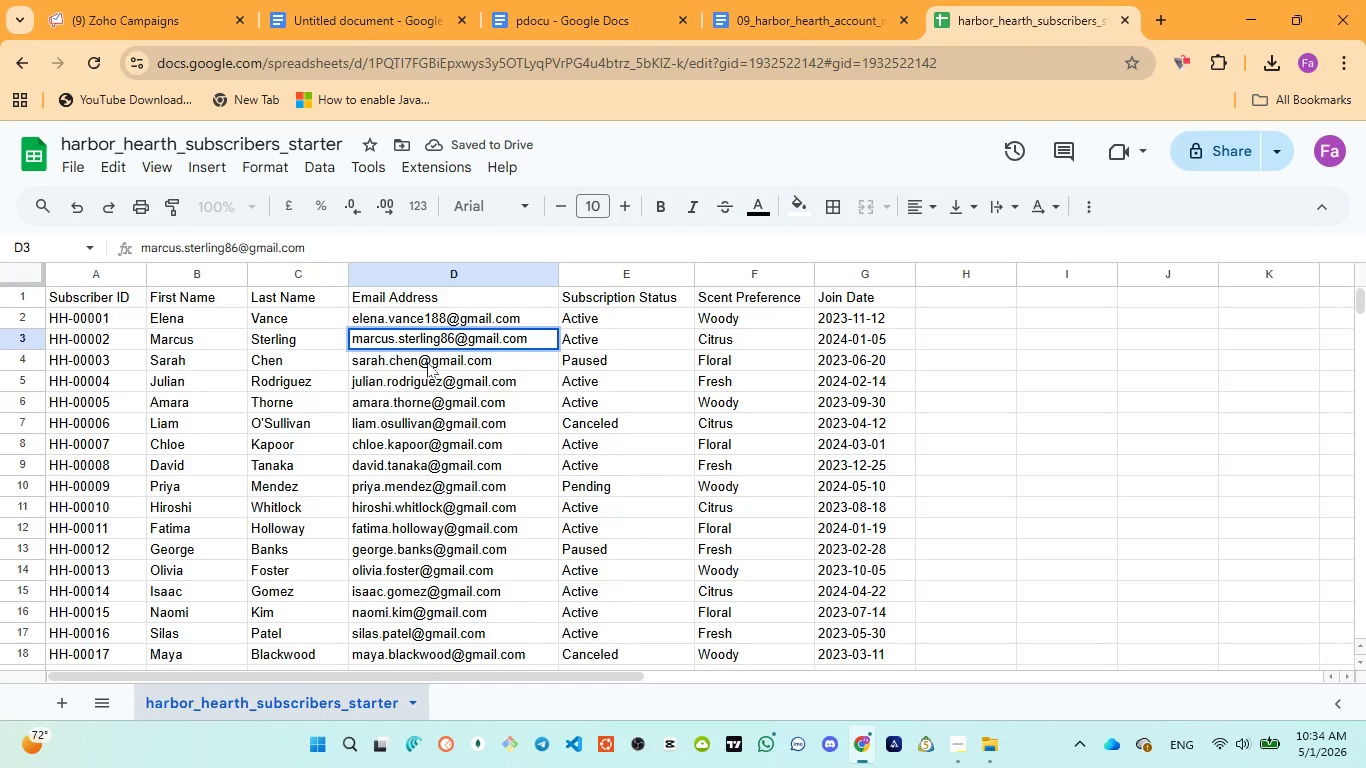 
left_click([427, 362])
 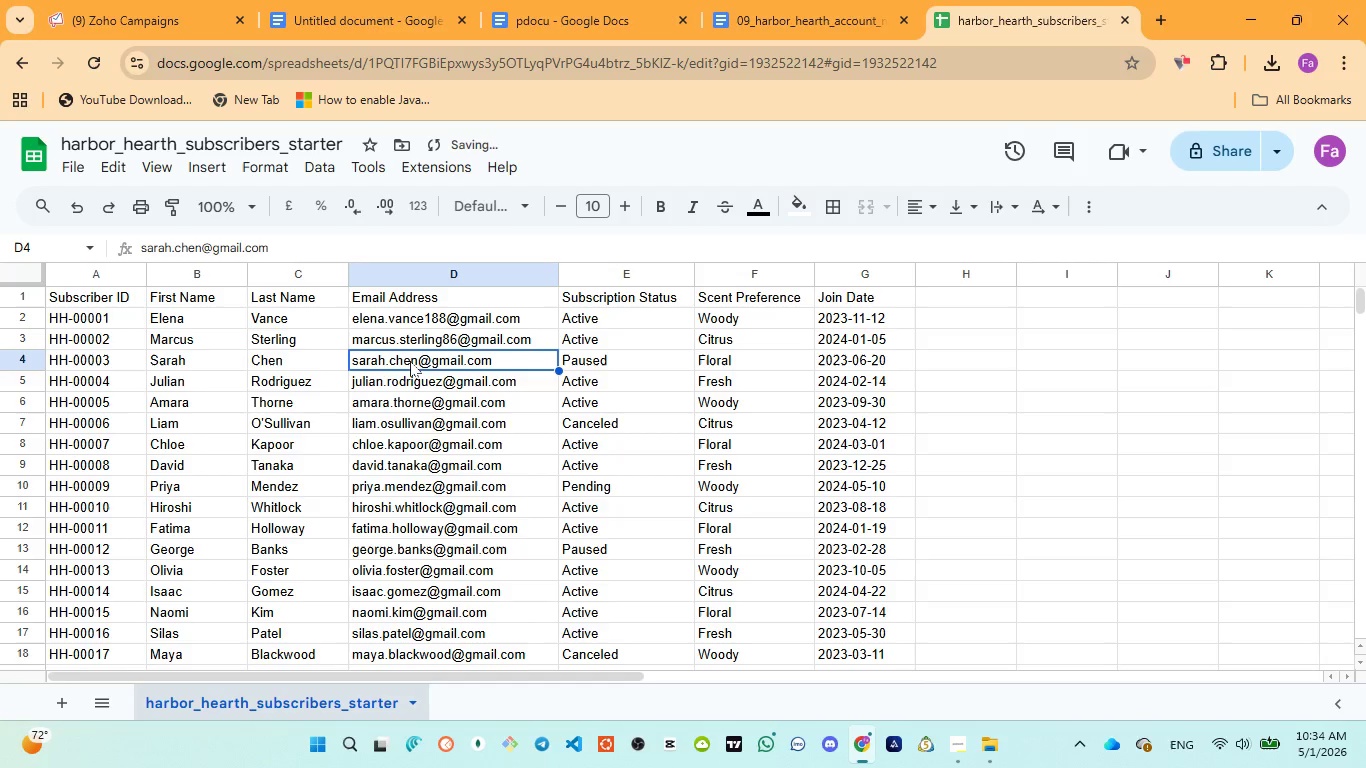 
triple_click([412, 360])
 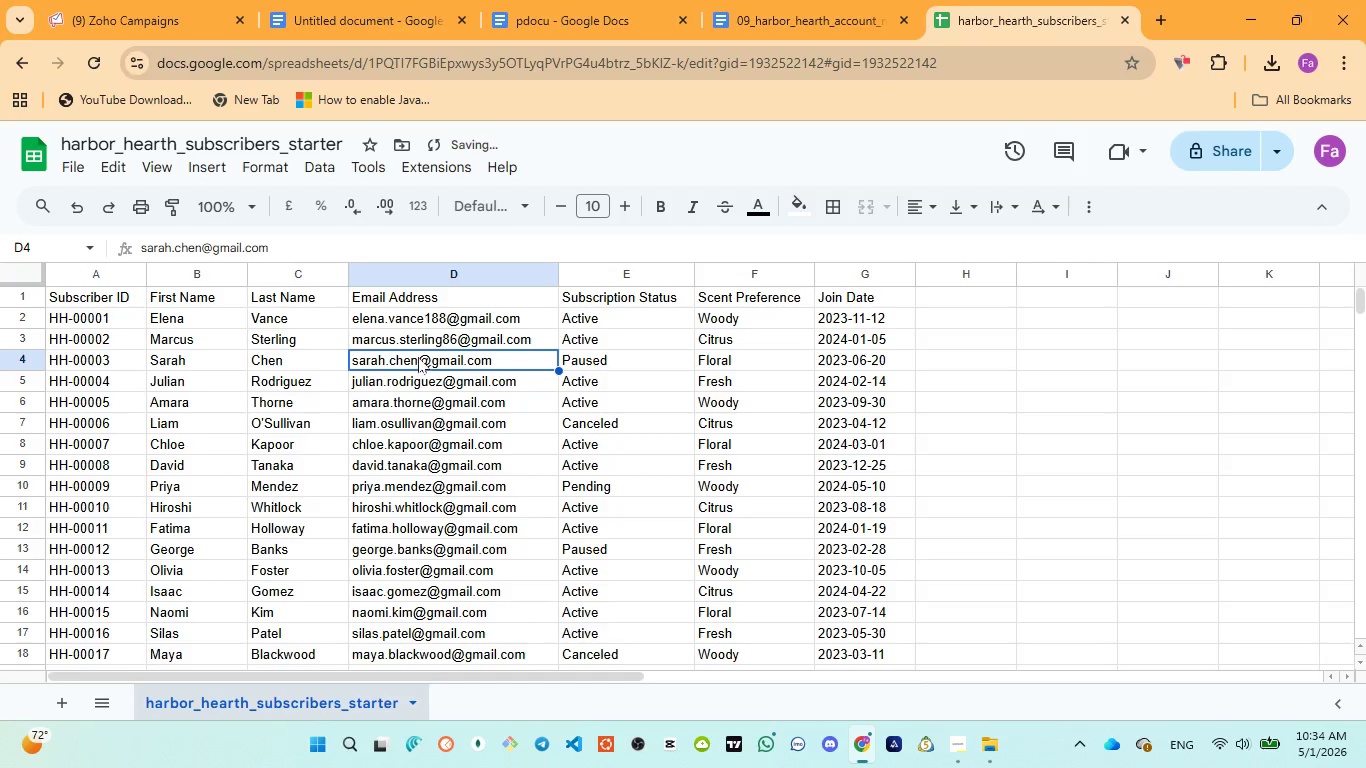 
triple_click([420, 356])
 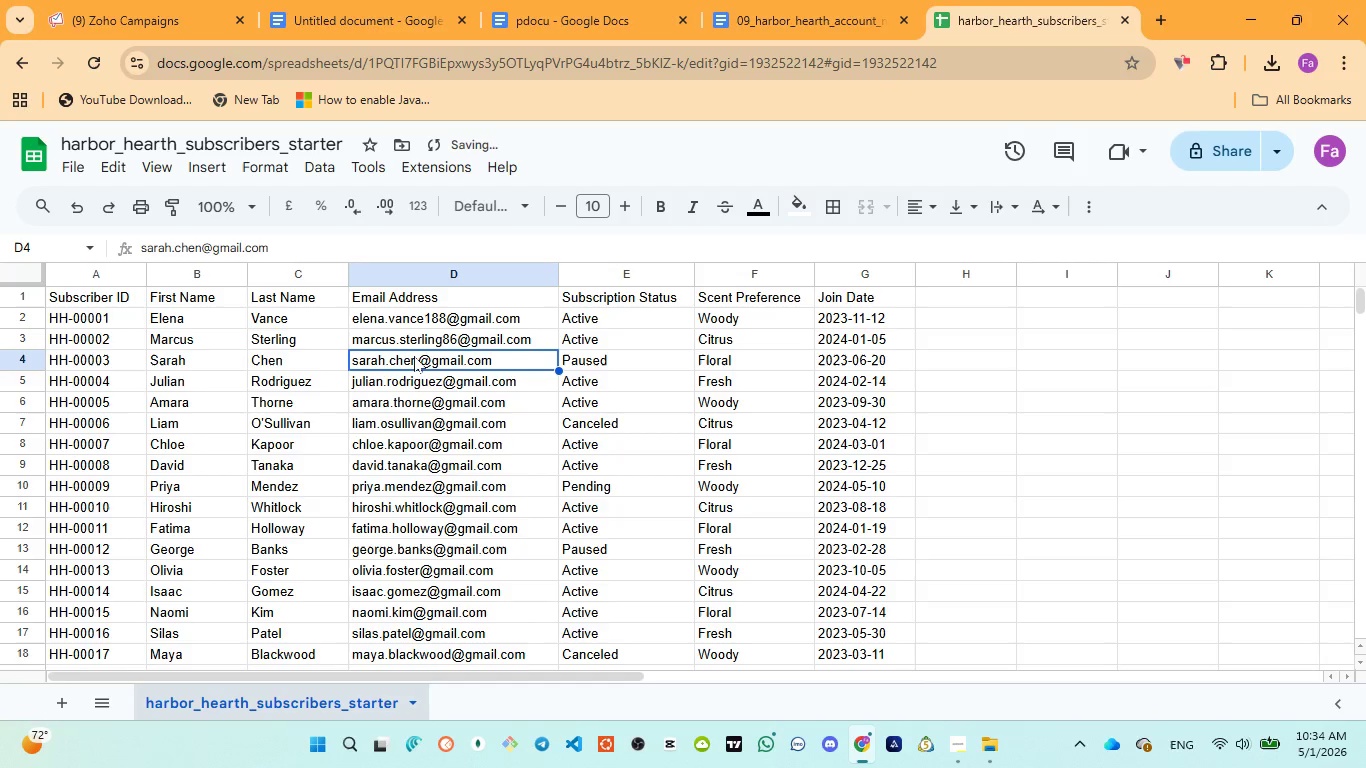 
triple_click([414, 356])
 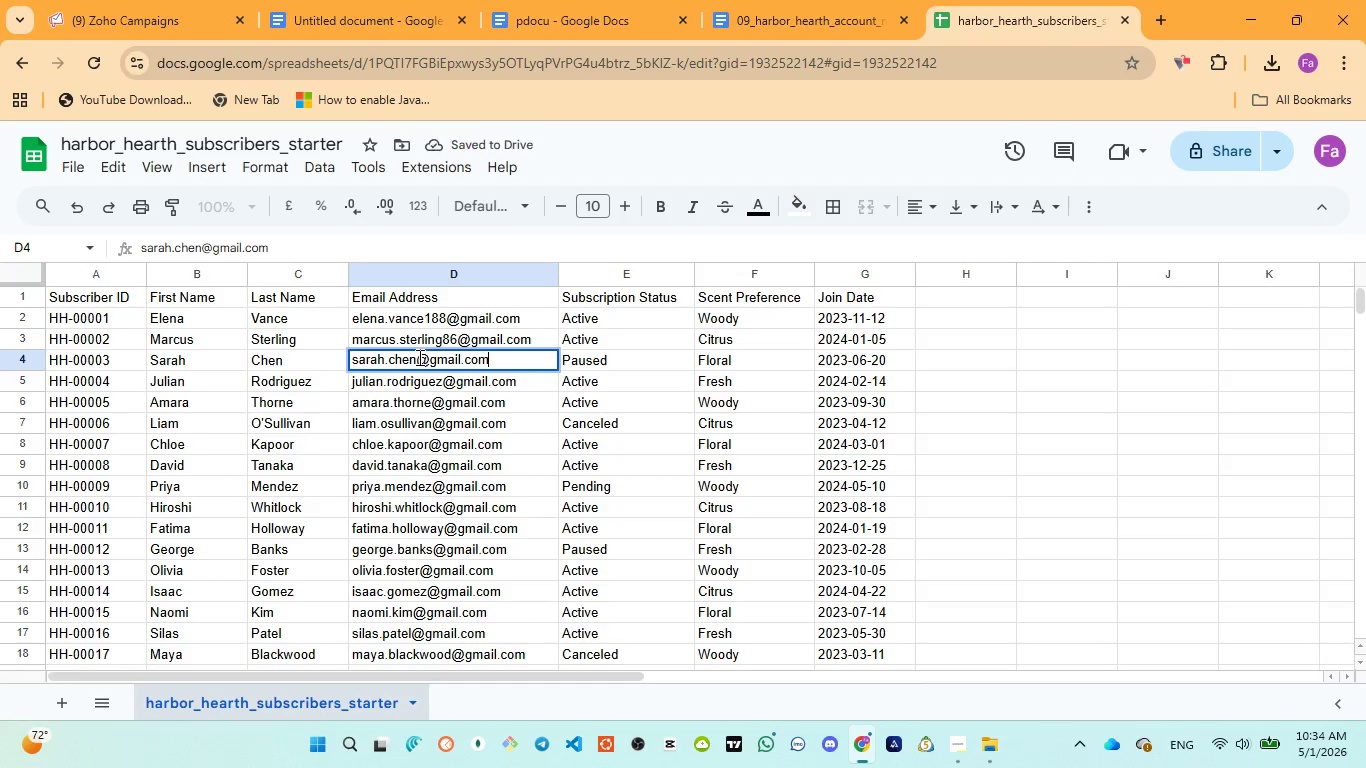 
left_click([418, 357])
 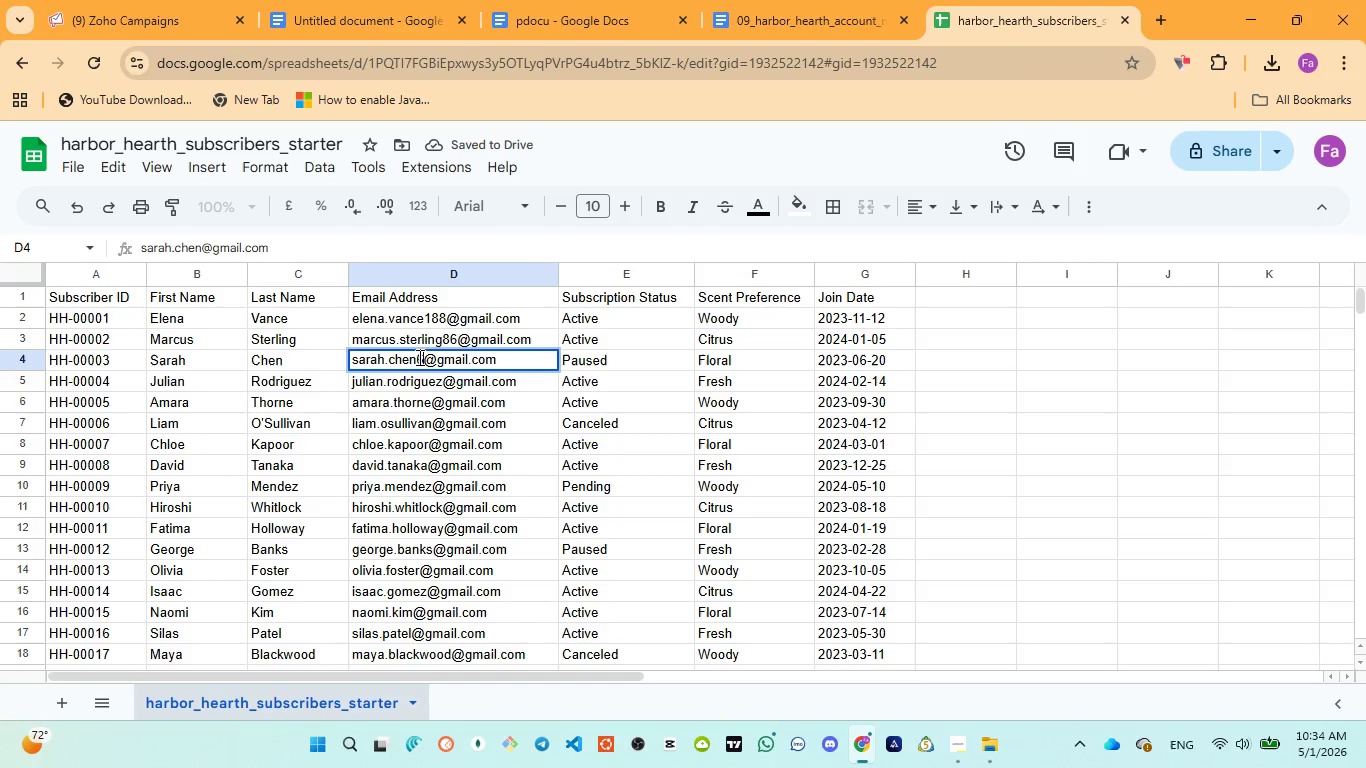 
type(68)
 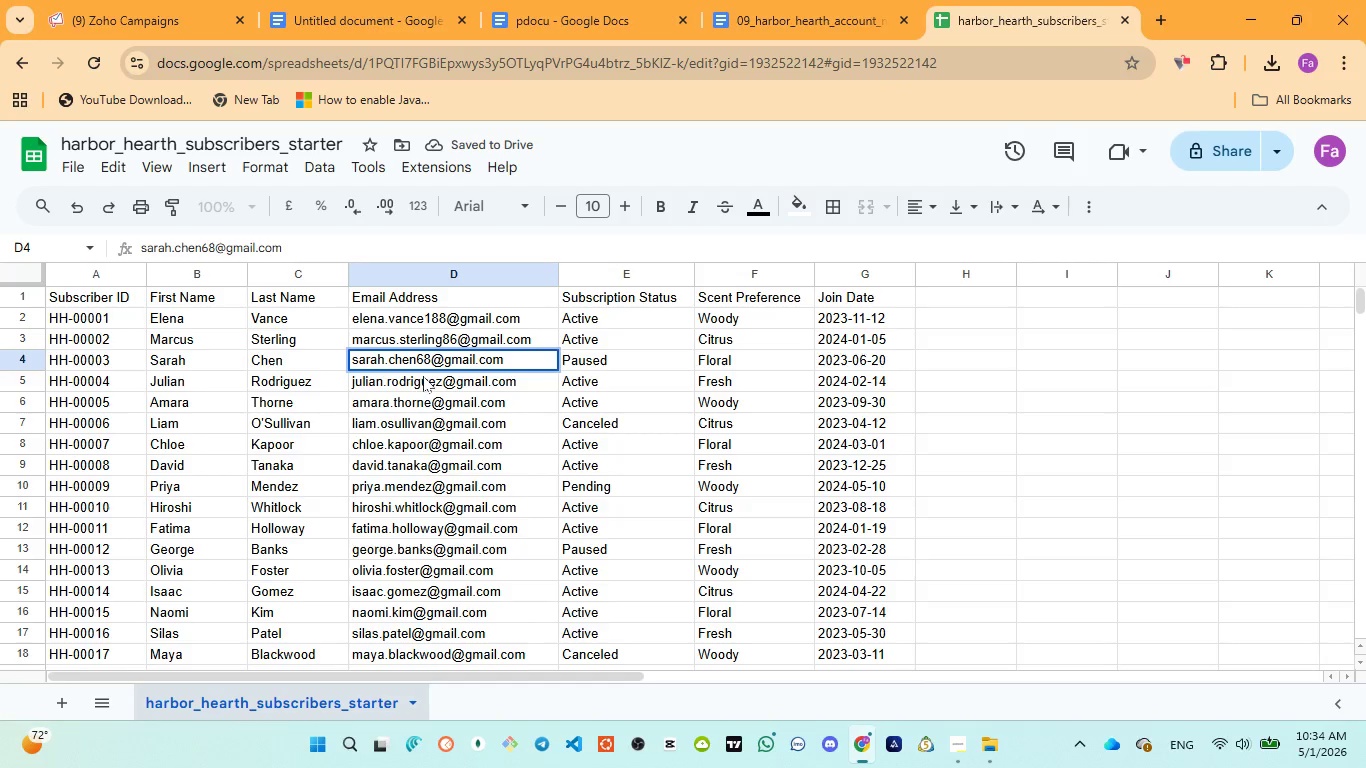 
left_click([423, 376])
 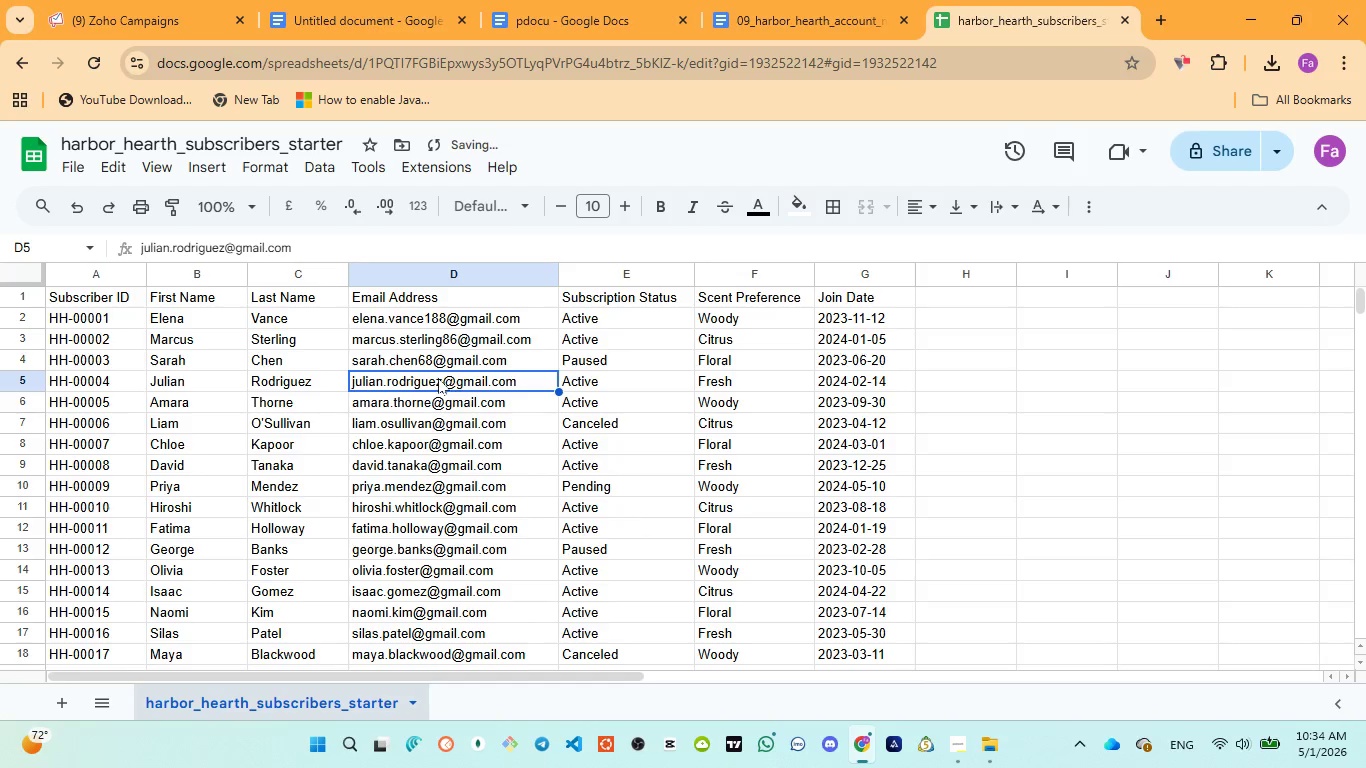 
left_click_drag(start_coordinate=[439, 380], to_coordinate=[442, 388])
 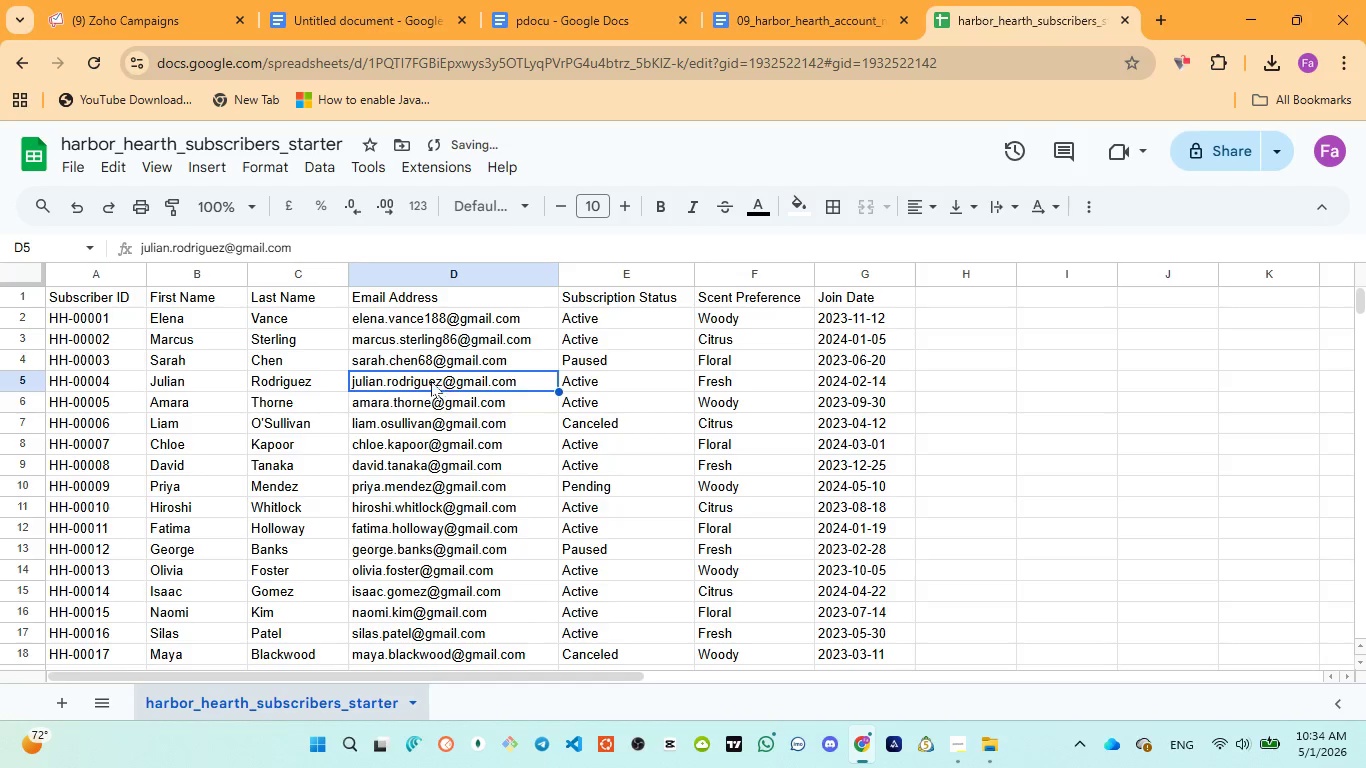 
triple_click([430, 382])
 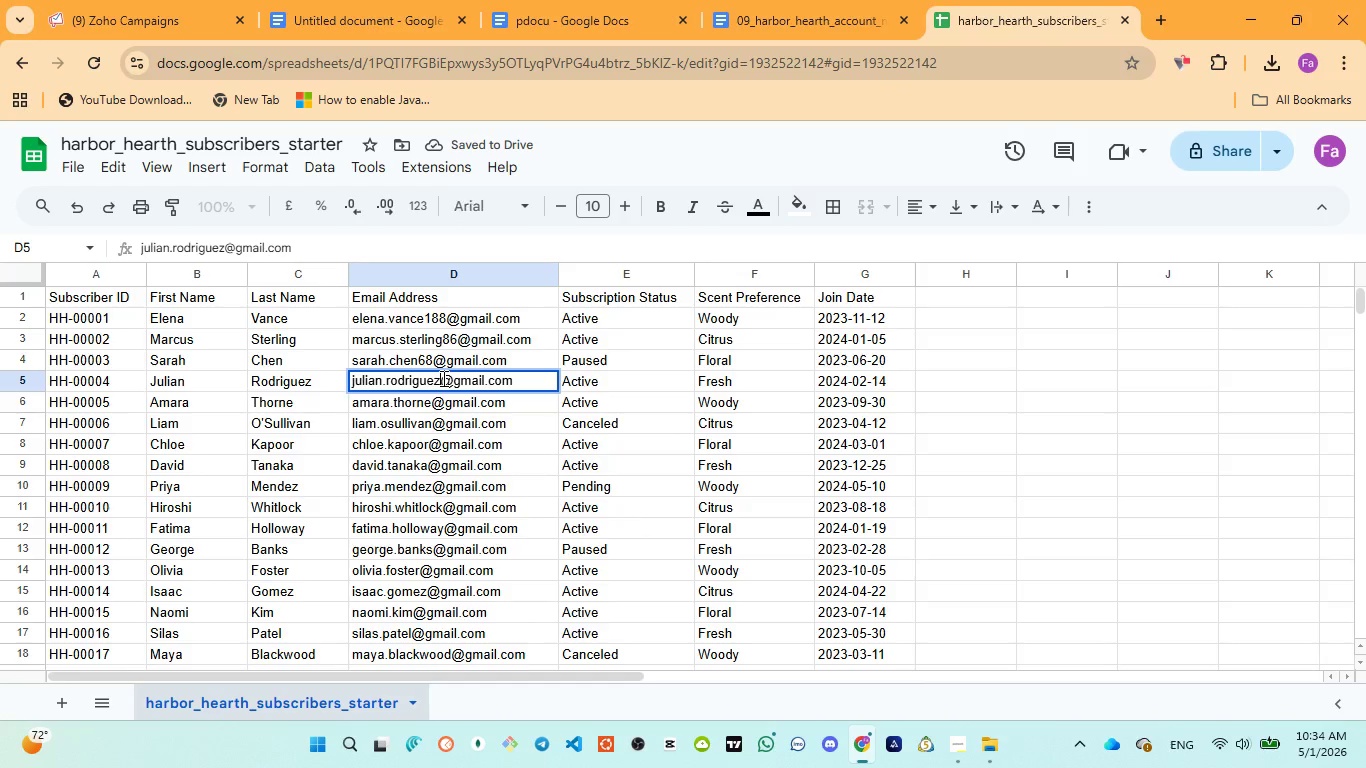 
type(66)
 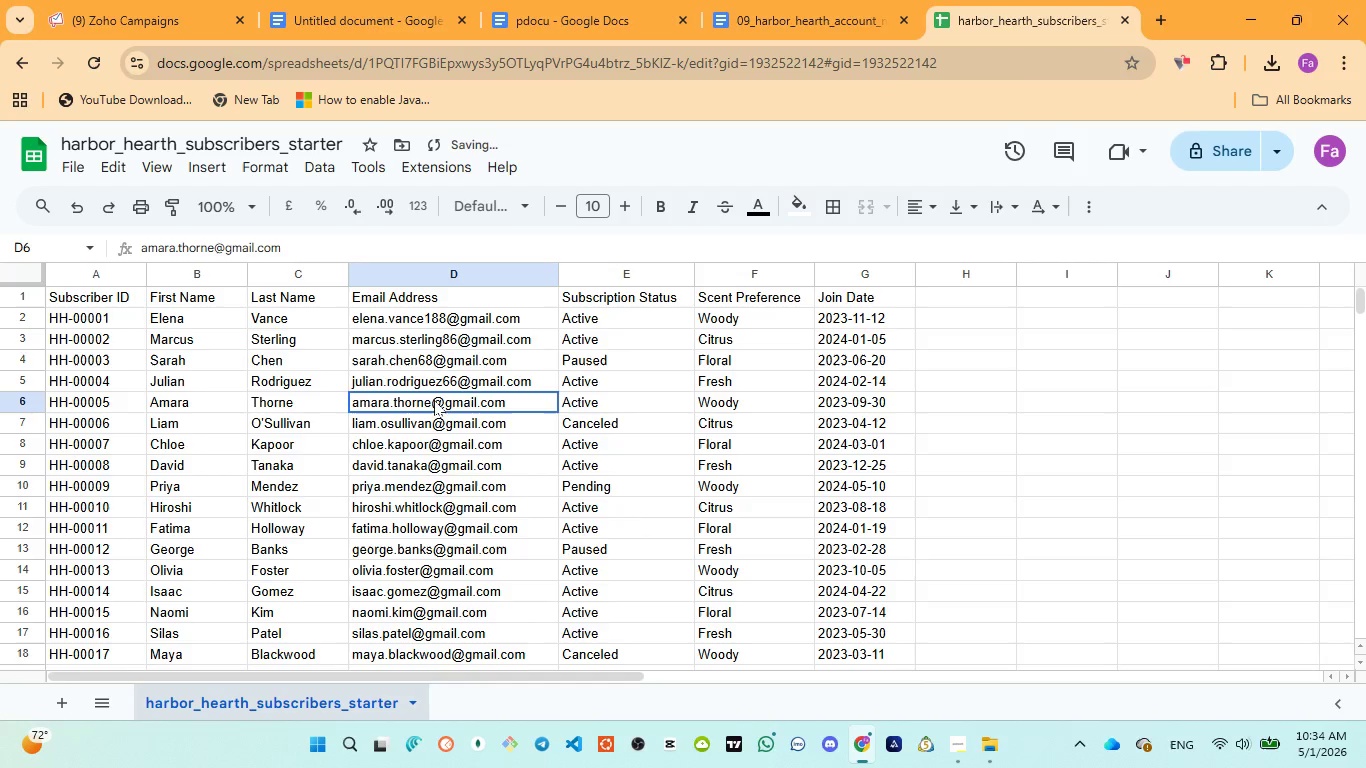 
double_click([432, 401])
 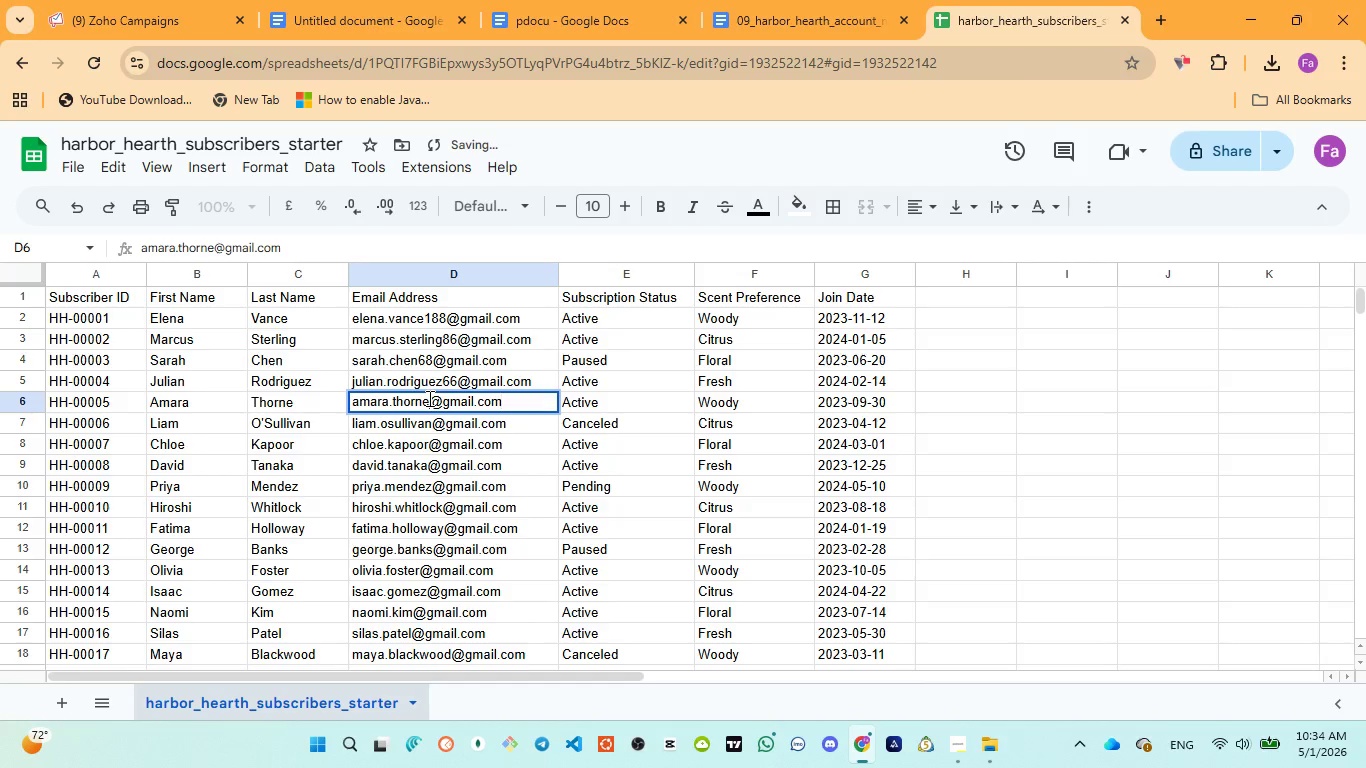 
triple_click([428, 398])
 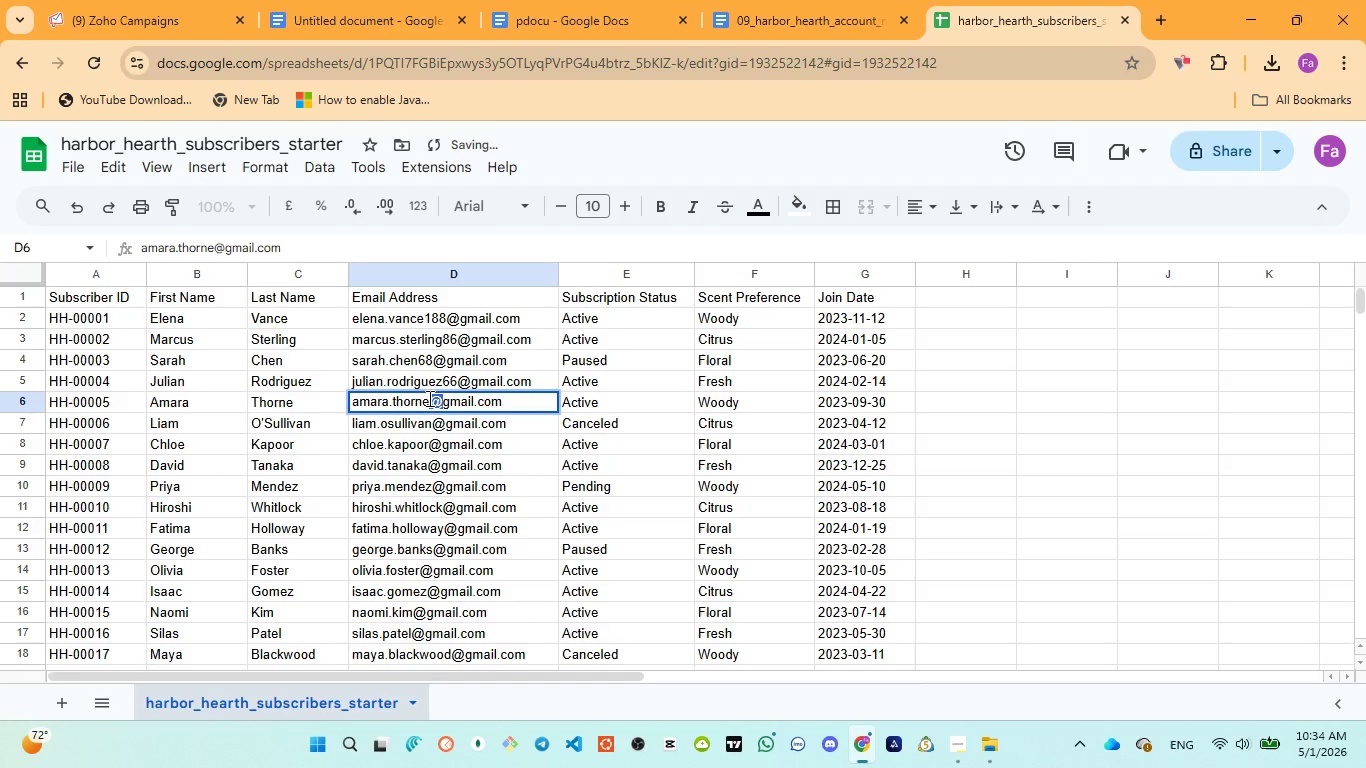 
triple_click([428, 398])
 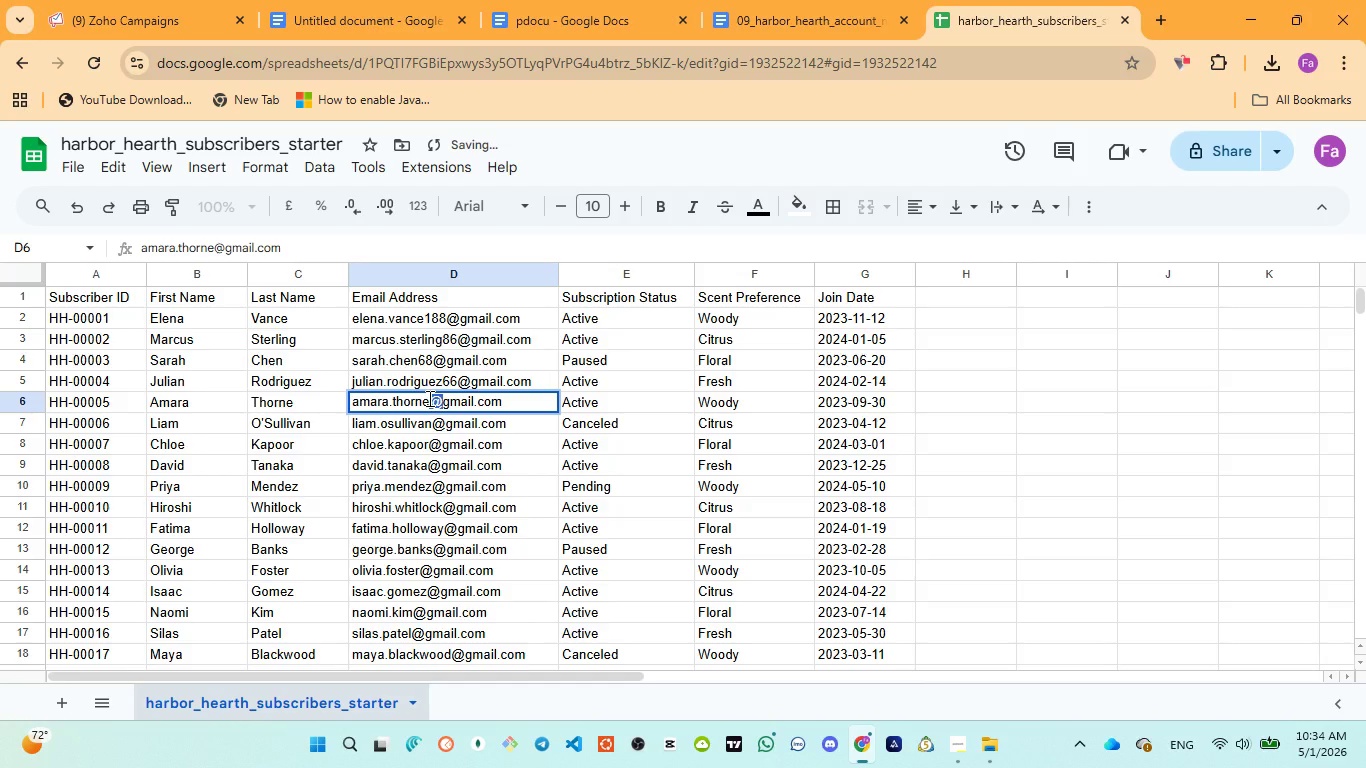 
left_click([428, 398])
 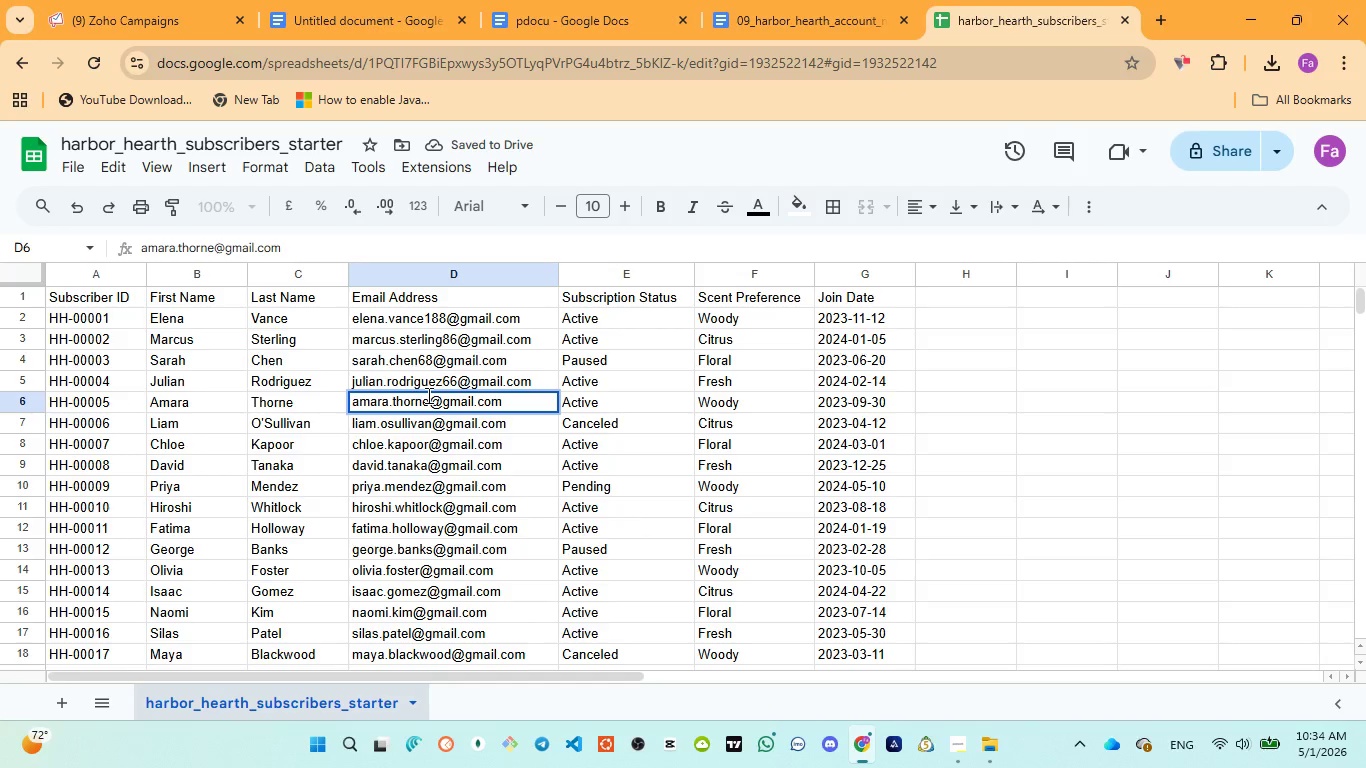 
type(43)
 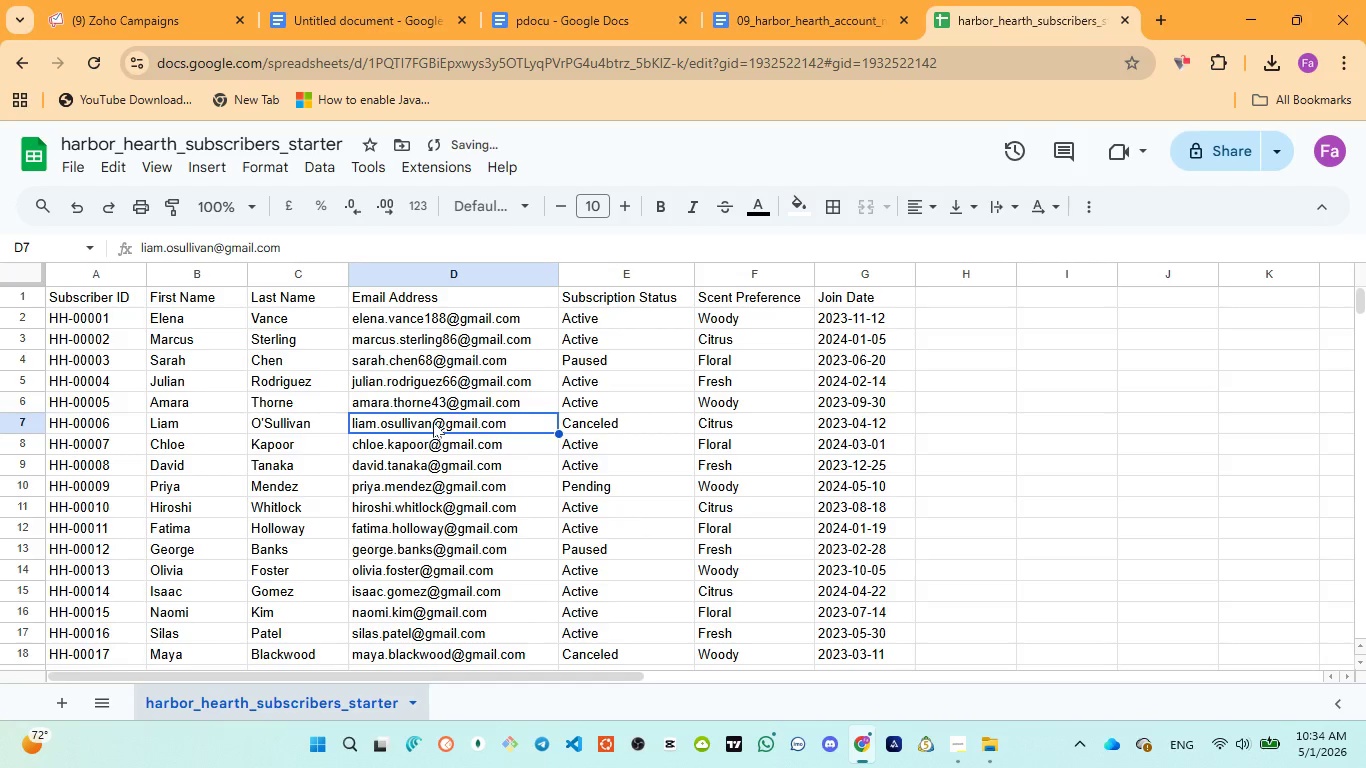 
double_click([433, 422])
 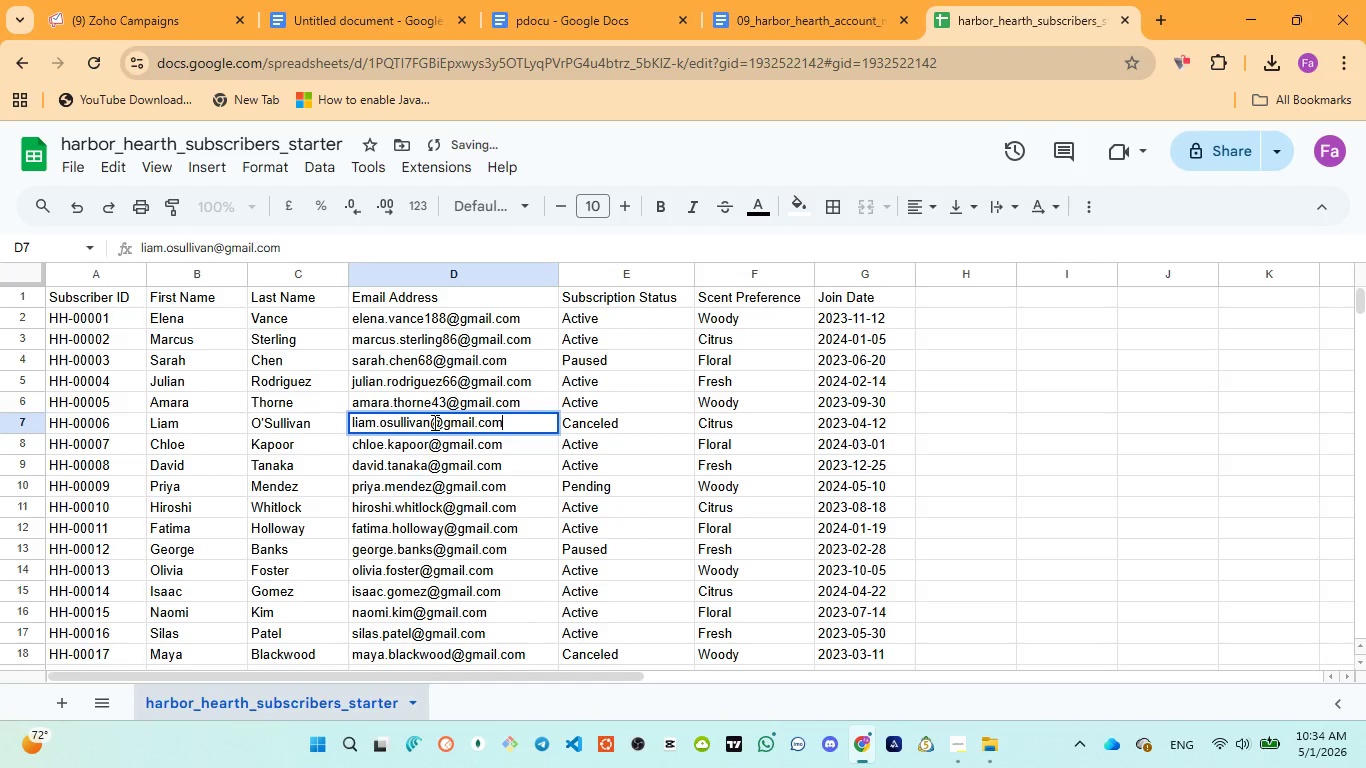 
triple_click([433, 422])
 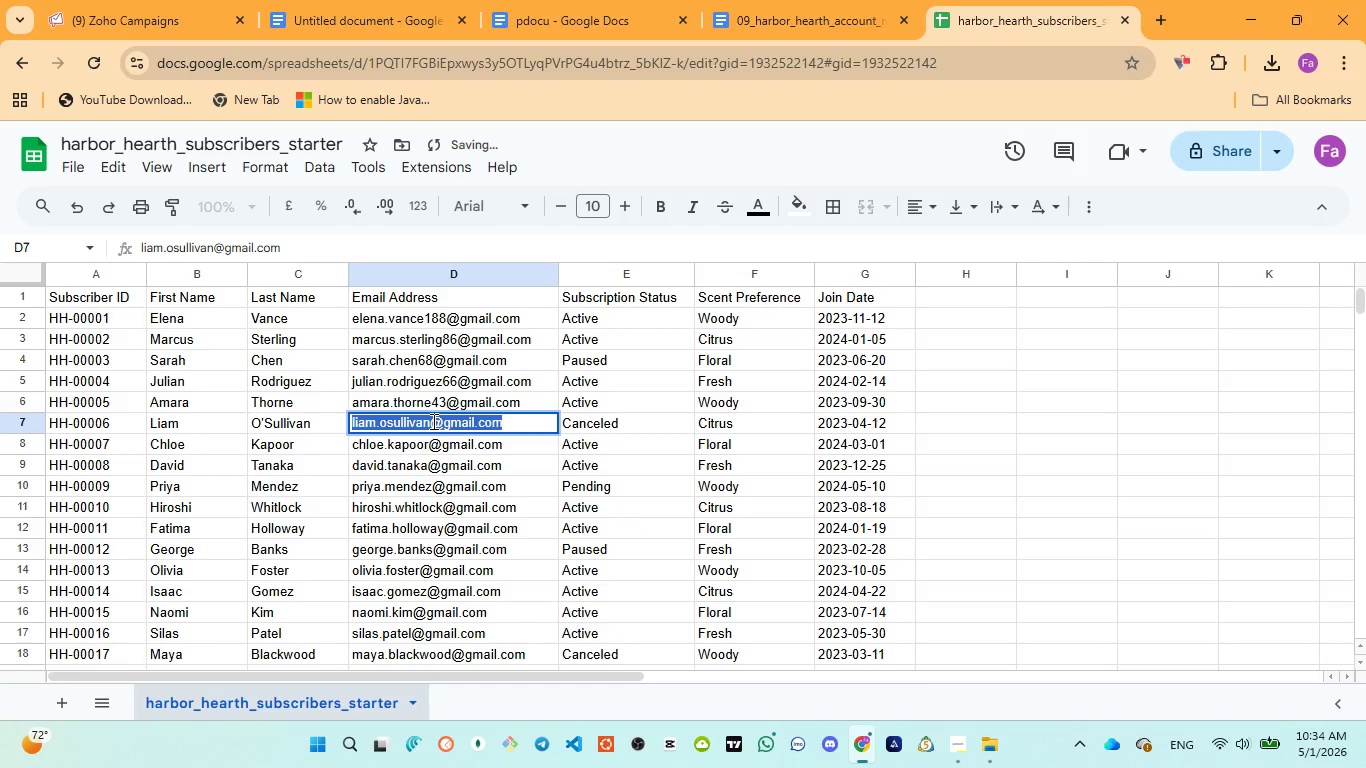 
left_click([432, 421])
 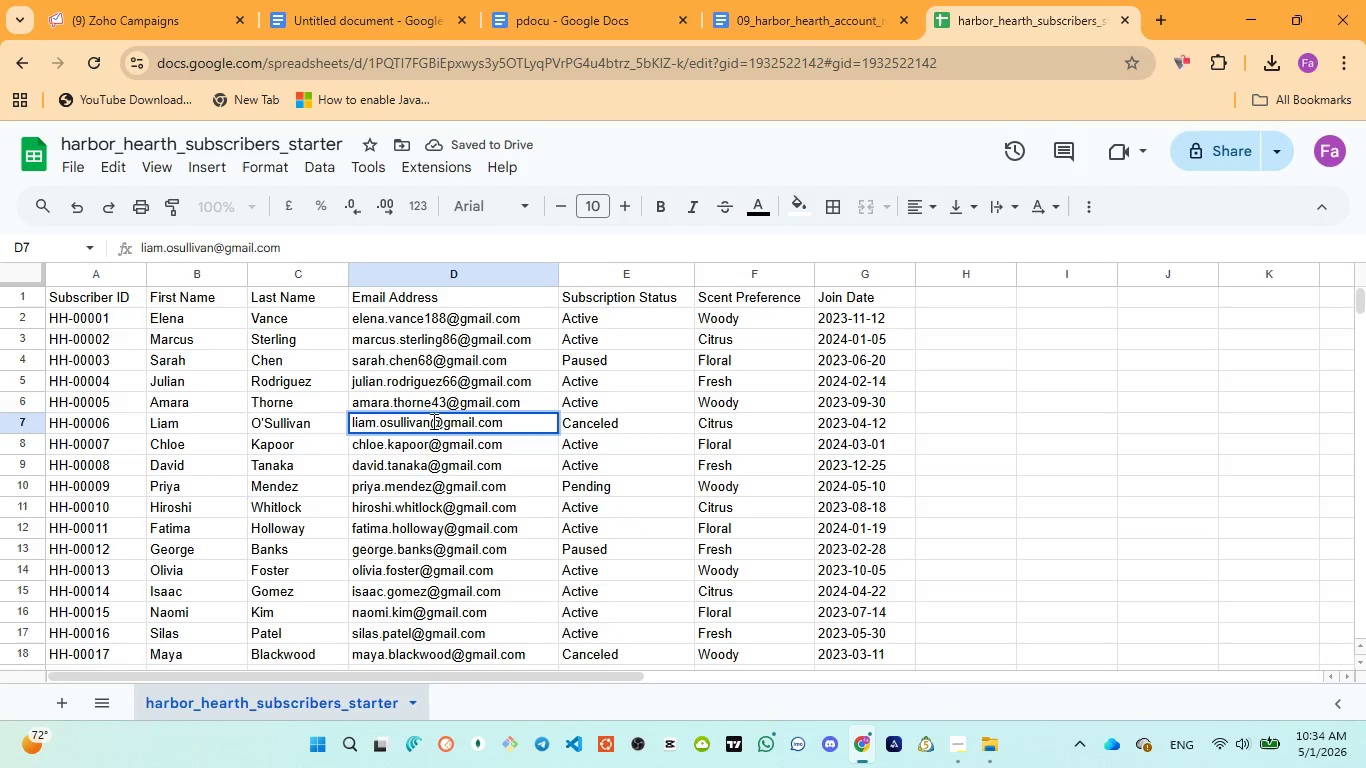 
type(322)
 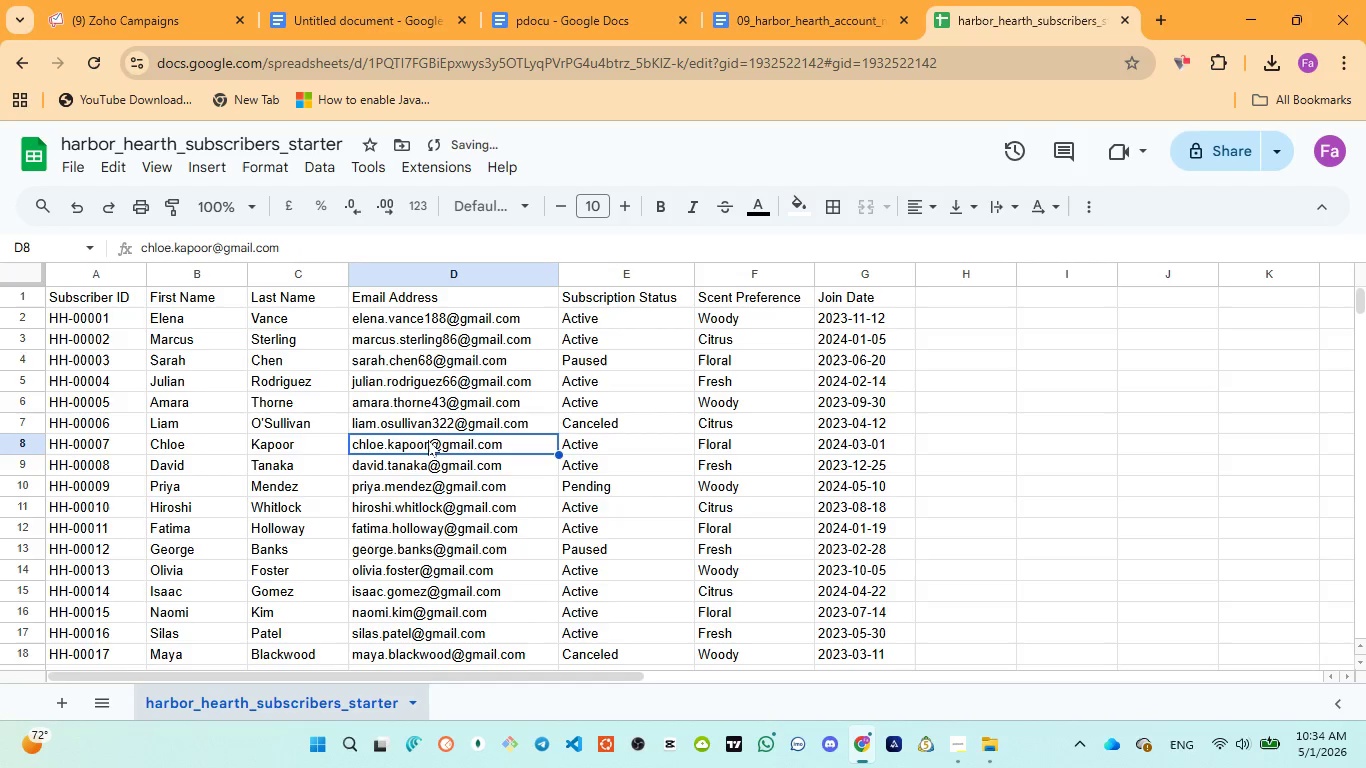 
double_click([428, 440])
 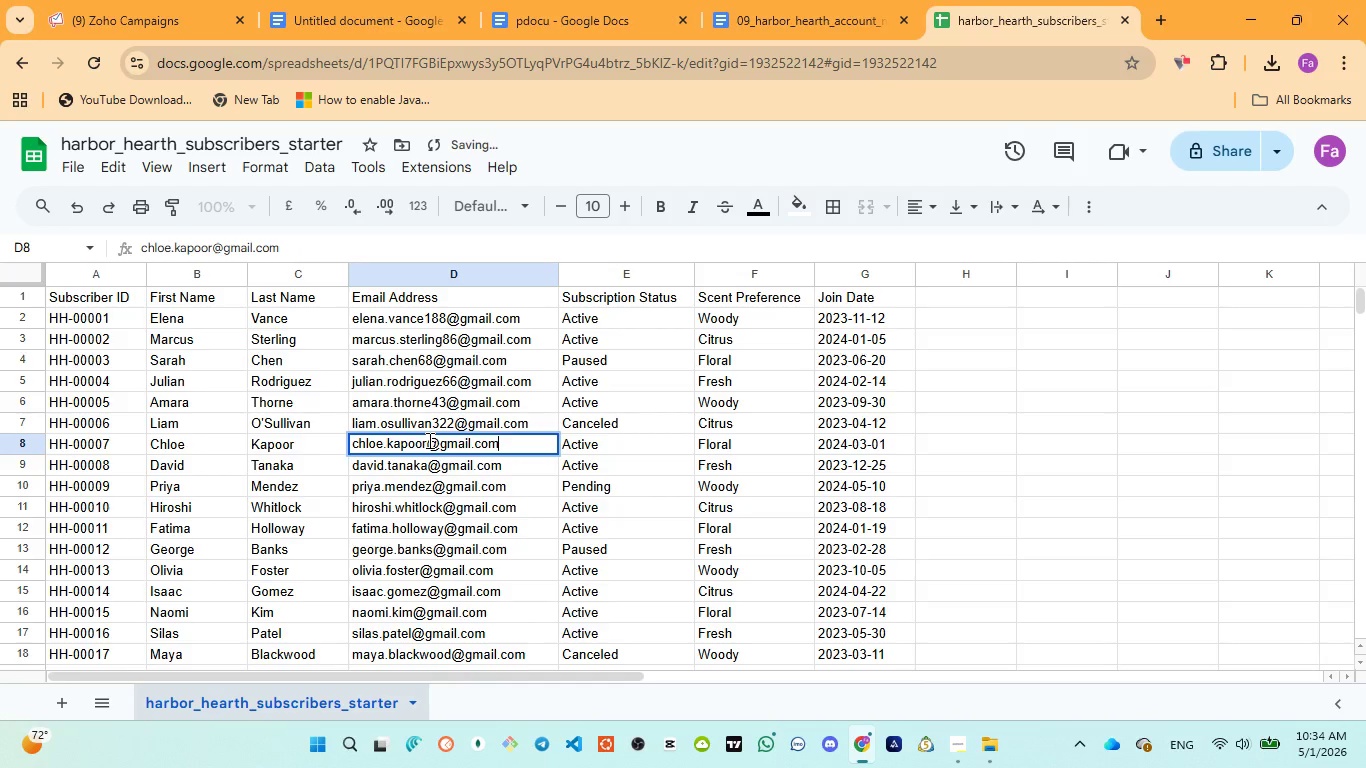 
left_click([429, 440])
 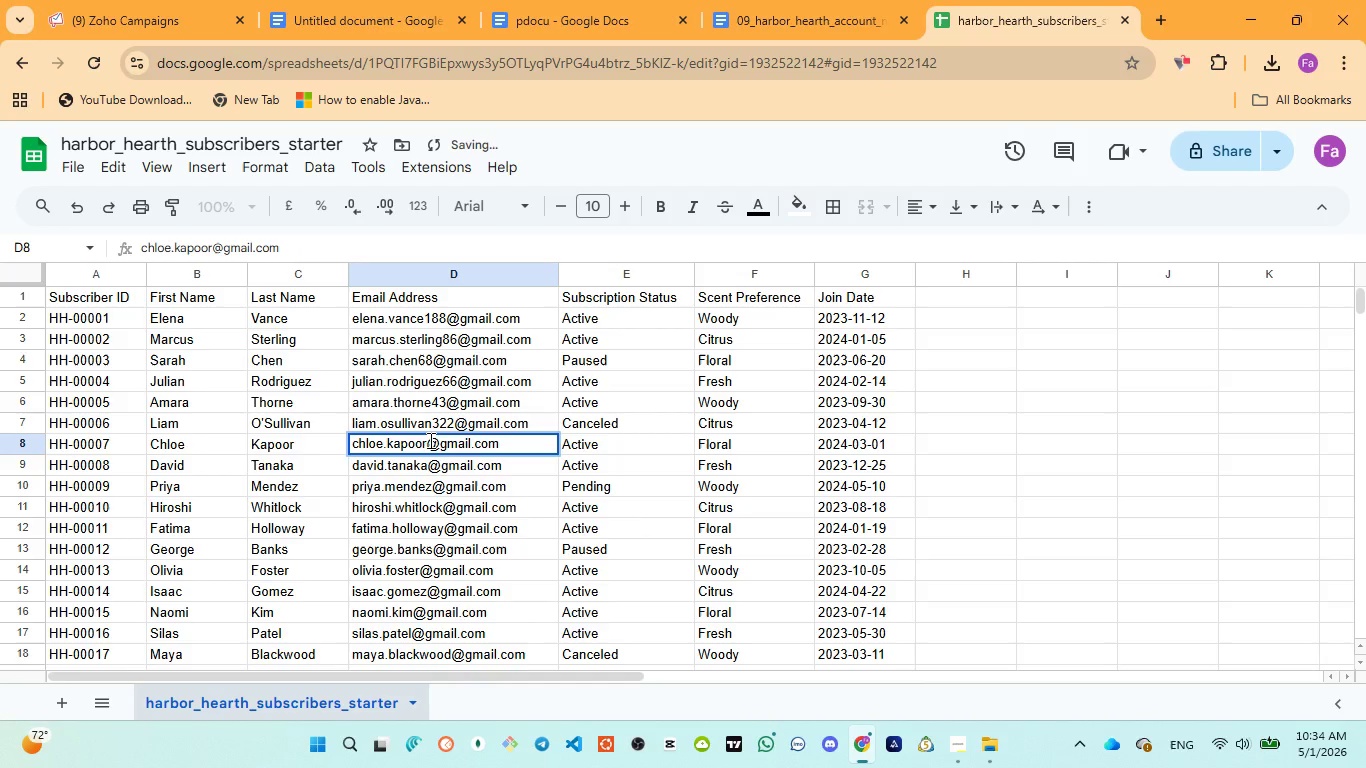 
type(233)
 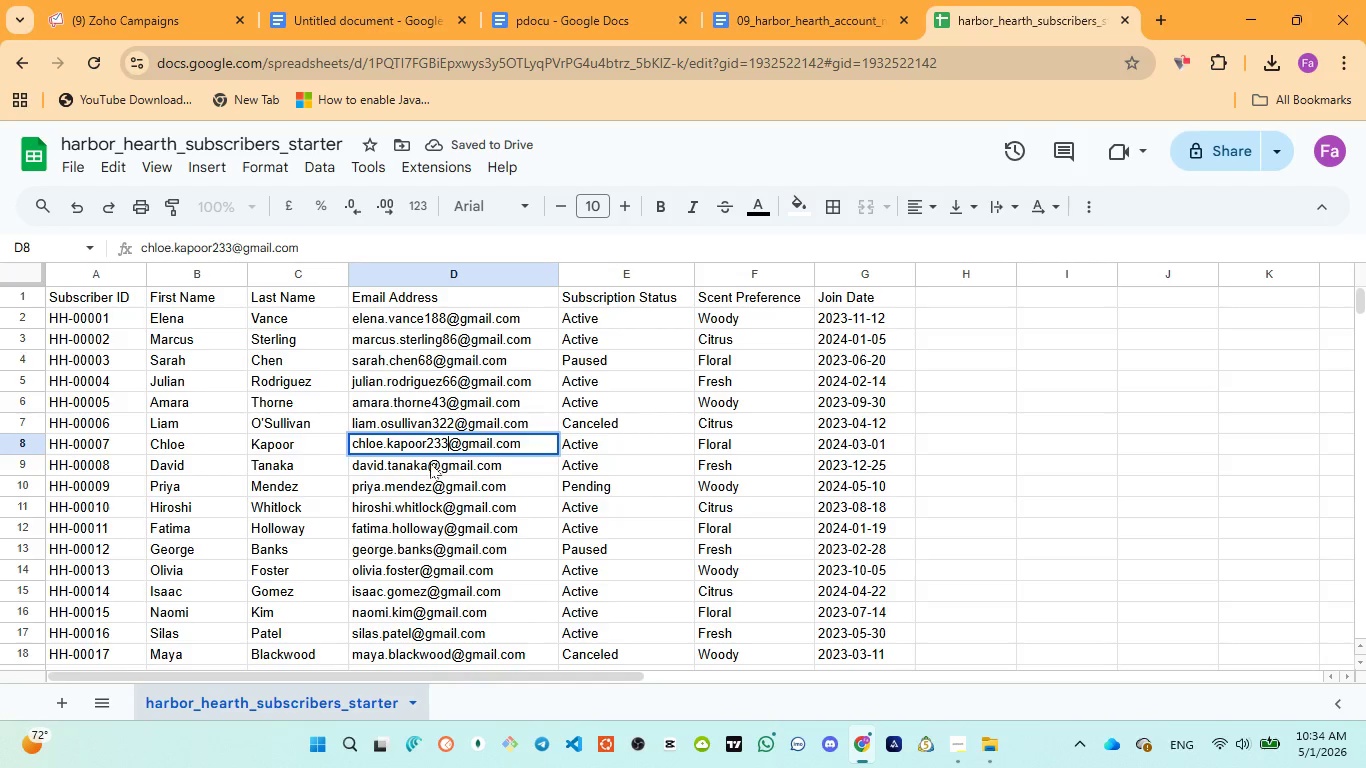 
left_click([430, 463])
 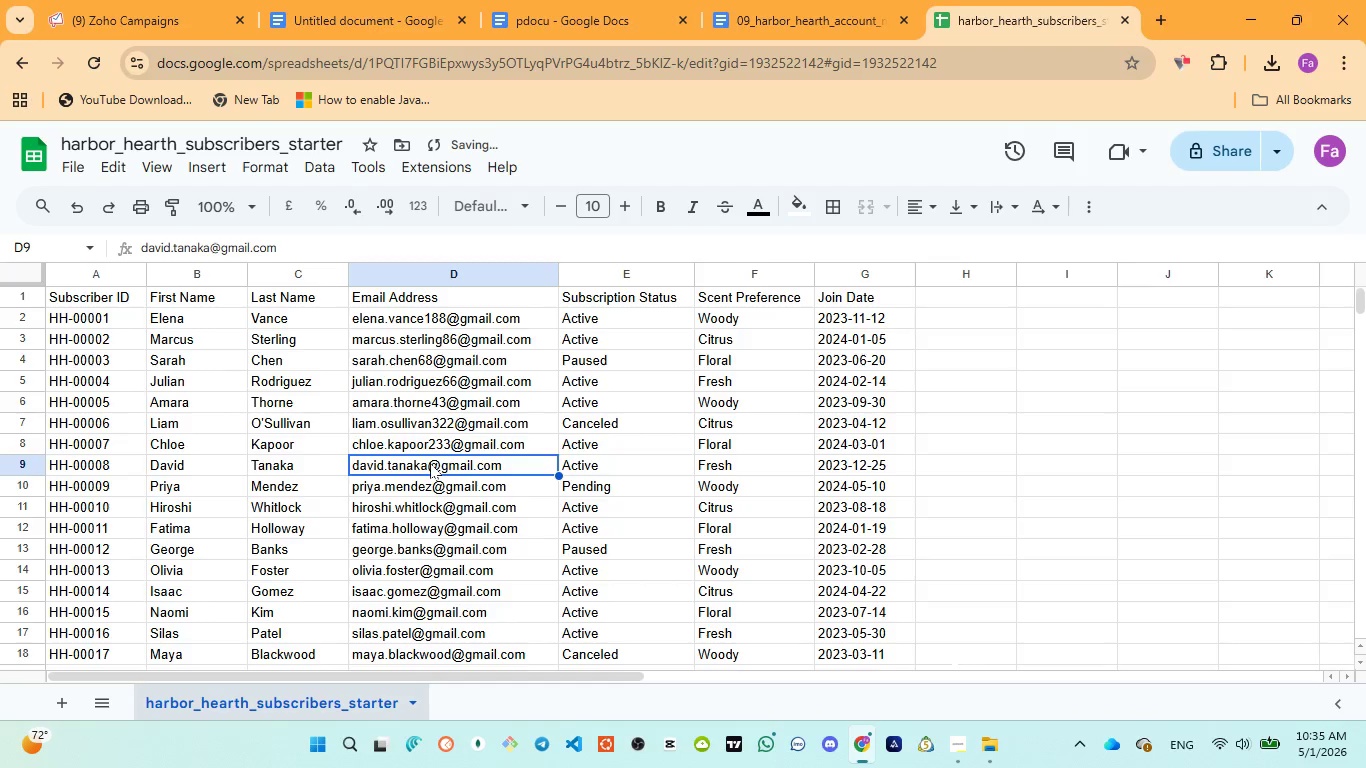 
double_click([430, 463])
 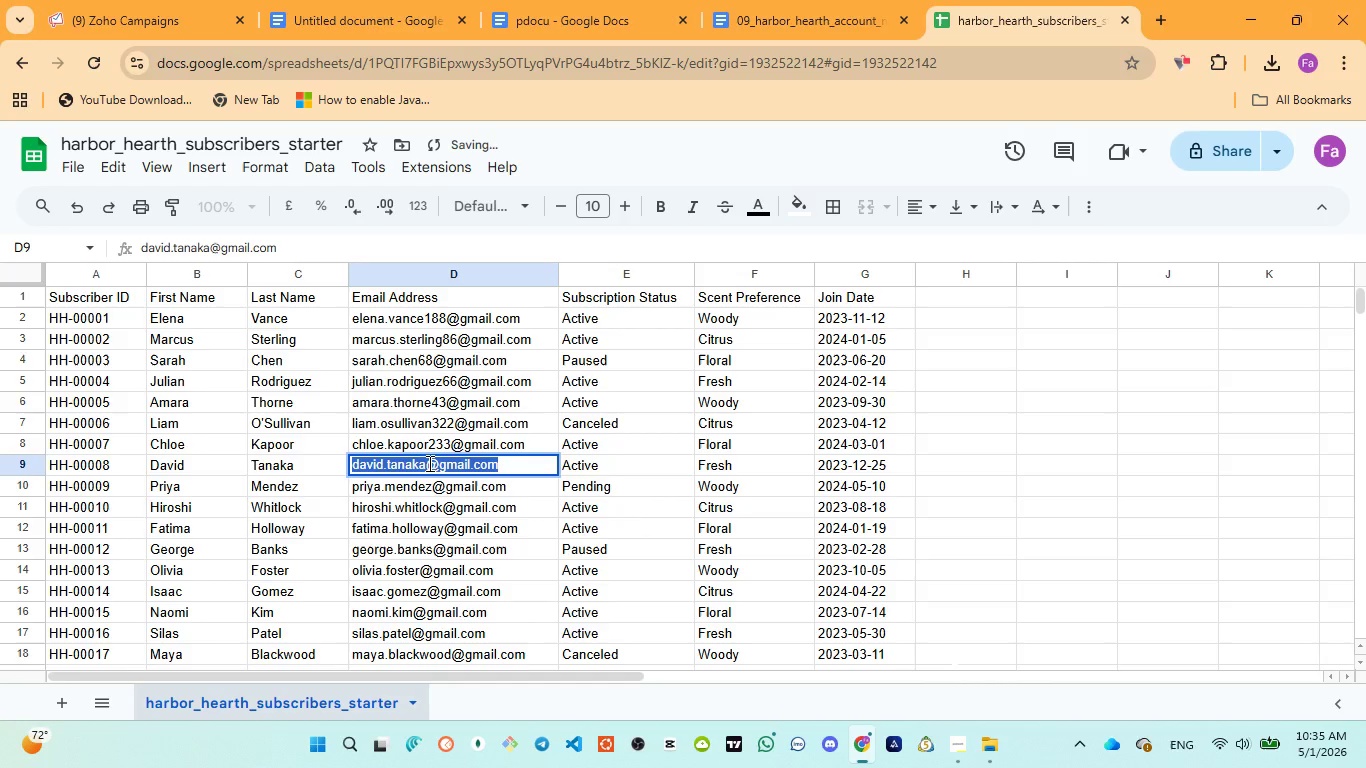 
triple_click([428, 463])
 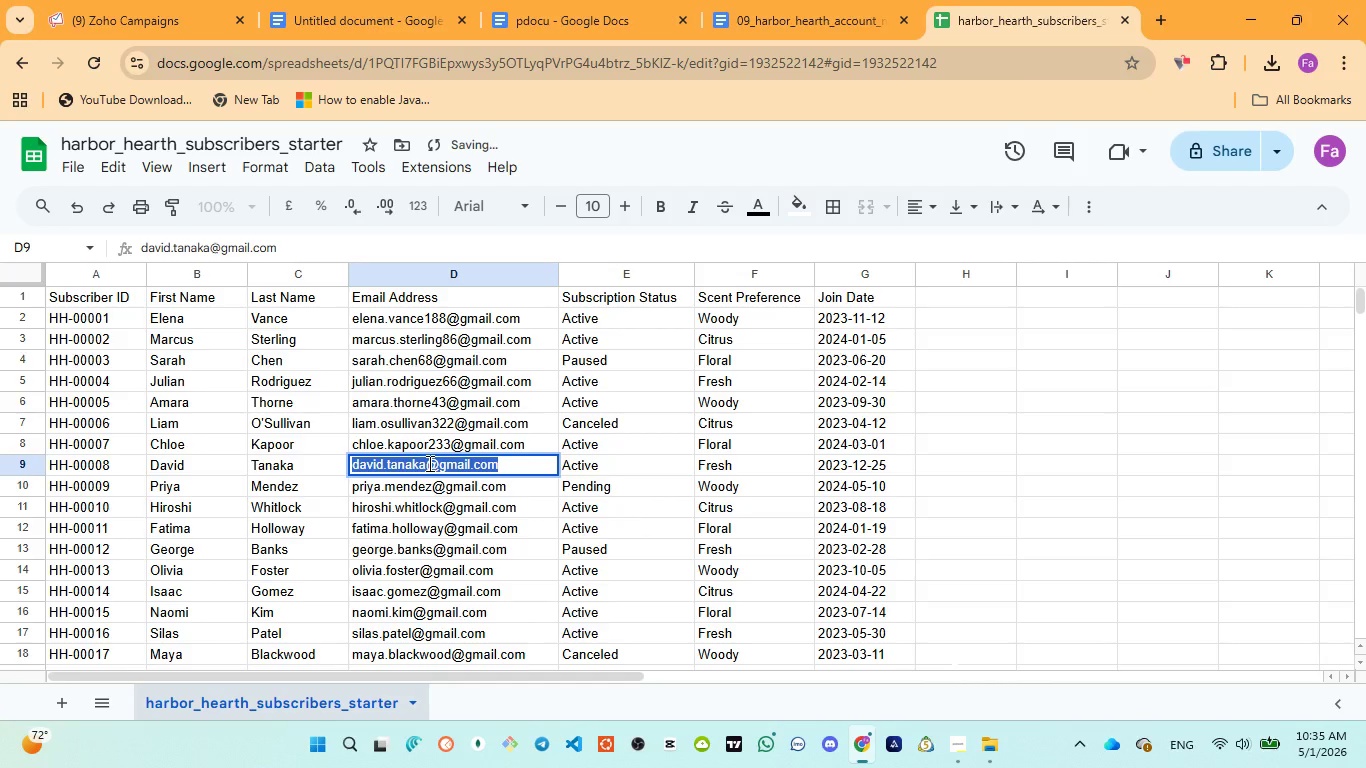 
triple_click([428, 463])
 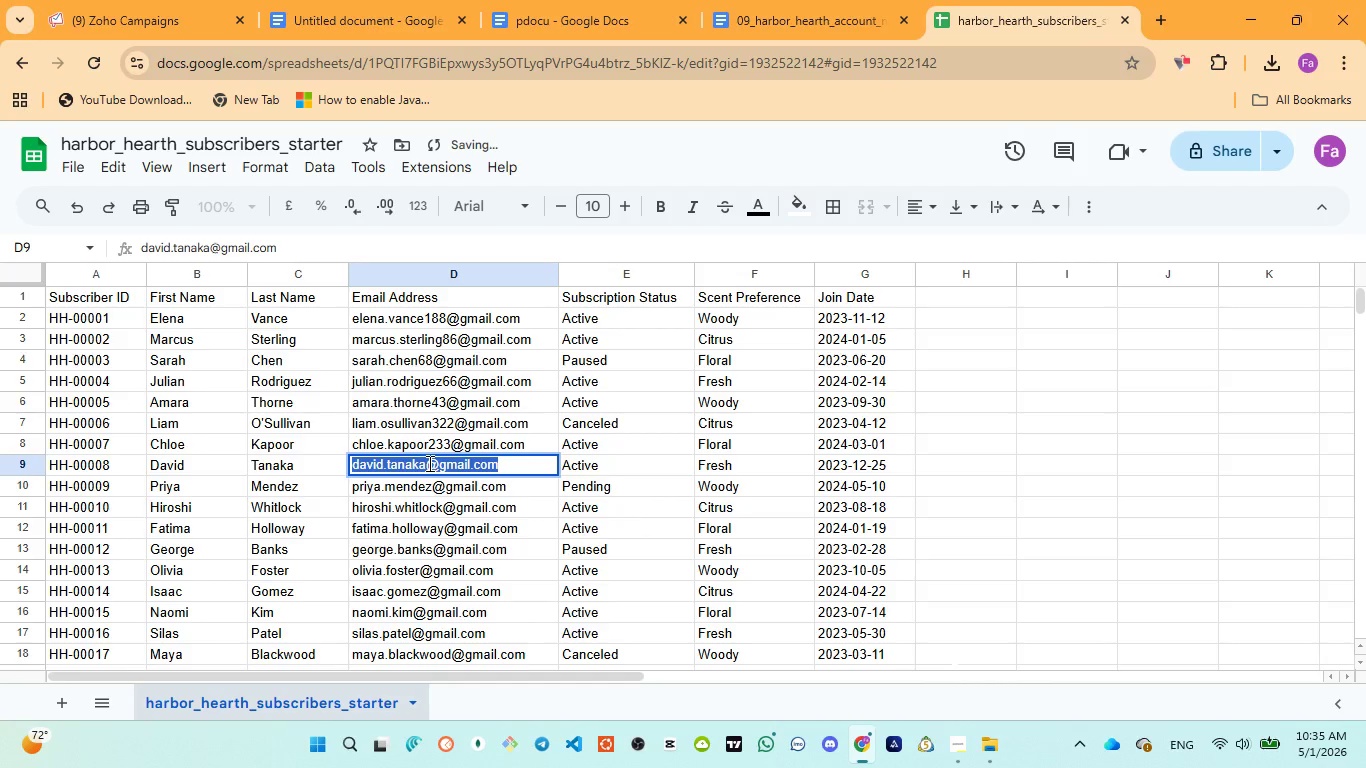 
triple_click([428, 463])
 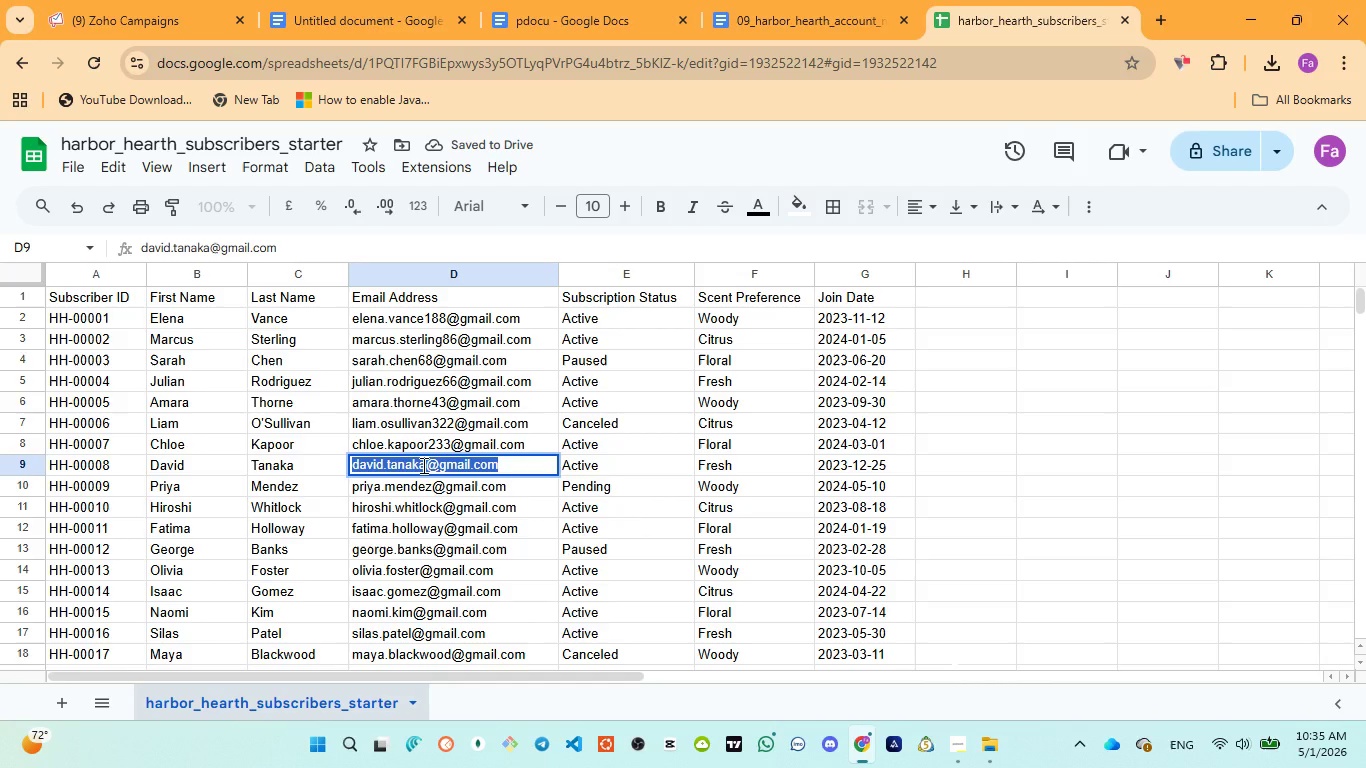 
left_click([422, 465])
 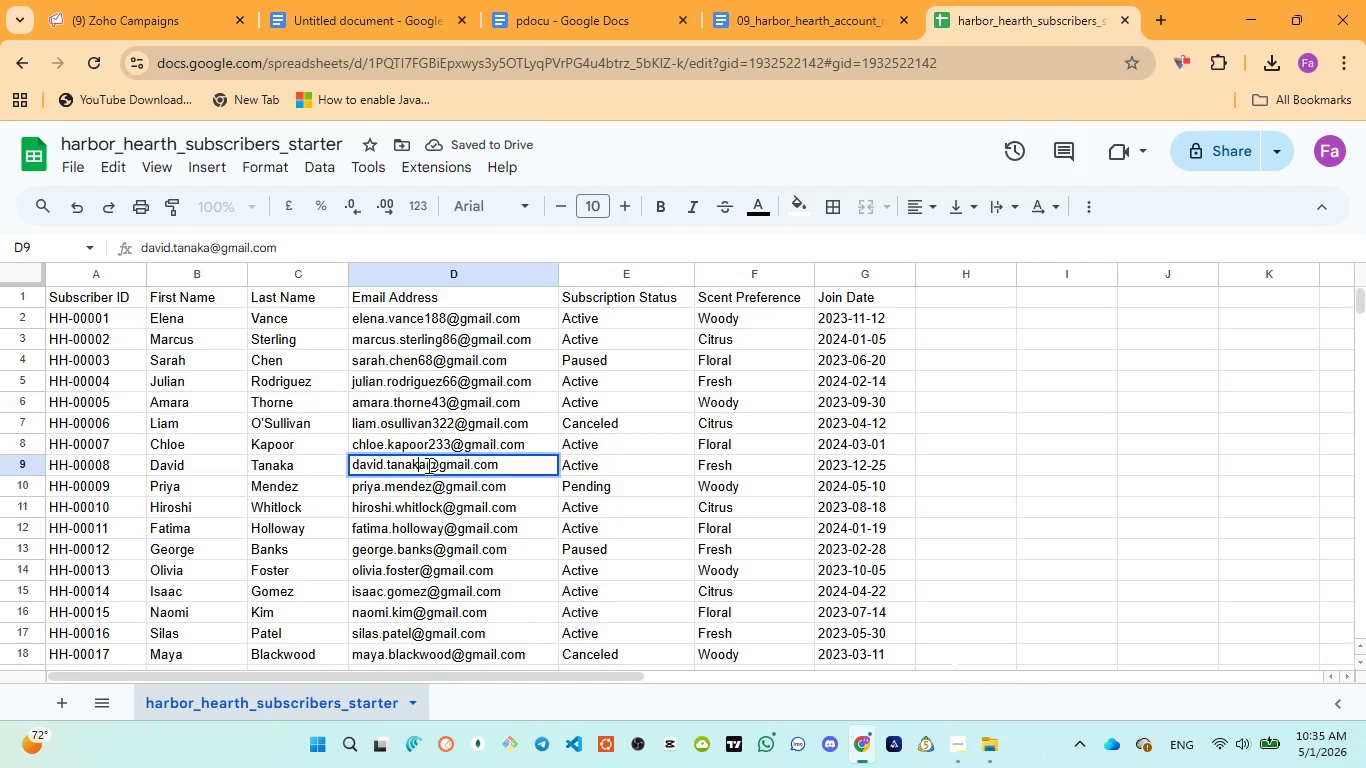 
left_click([427, 465])
 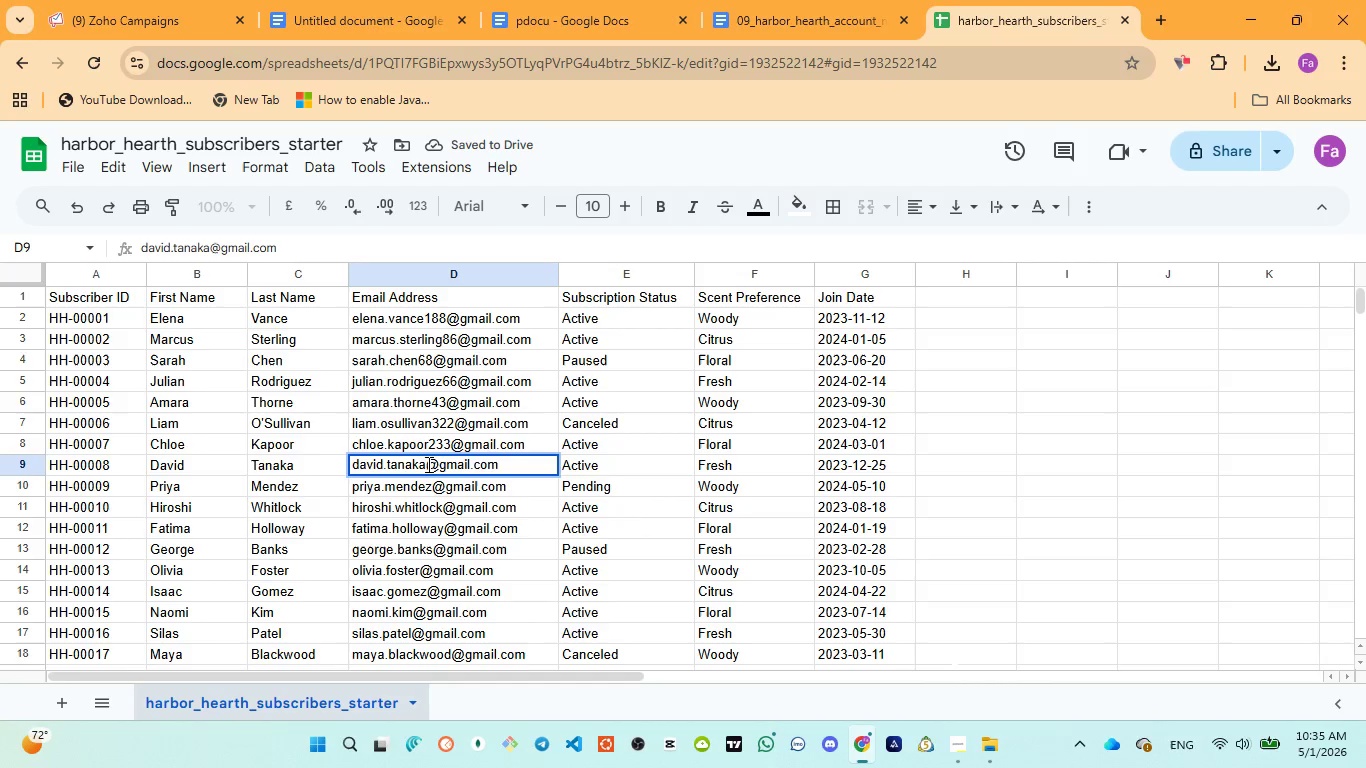 
type(212)
 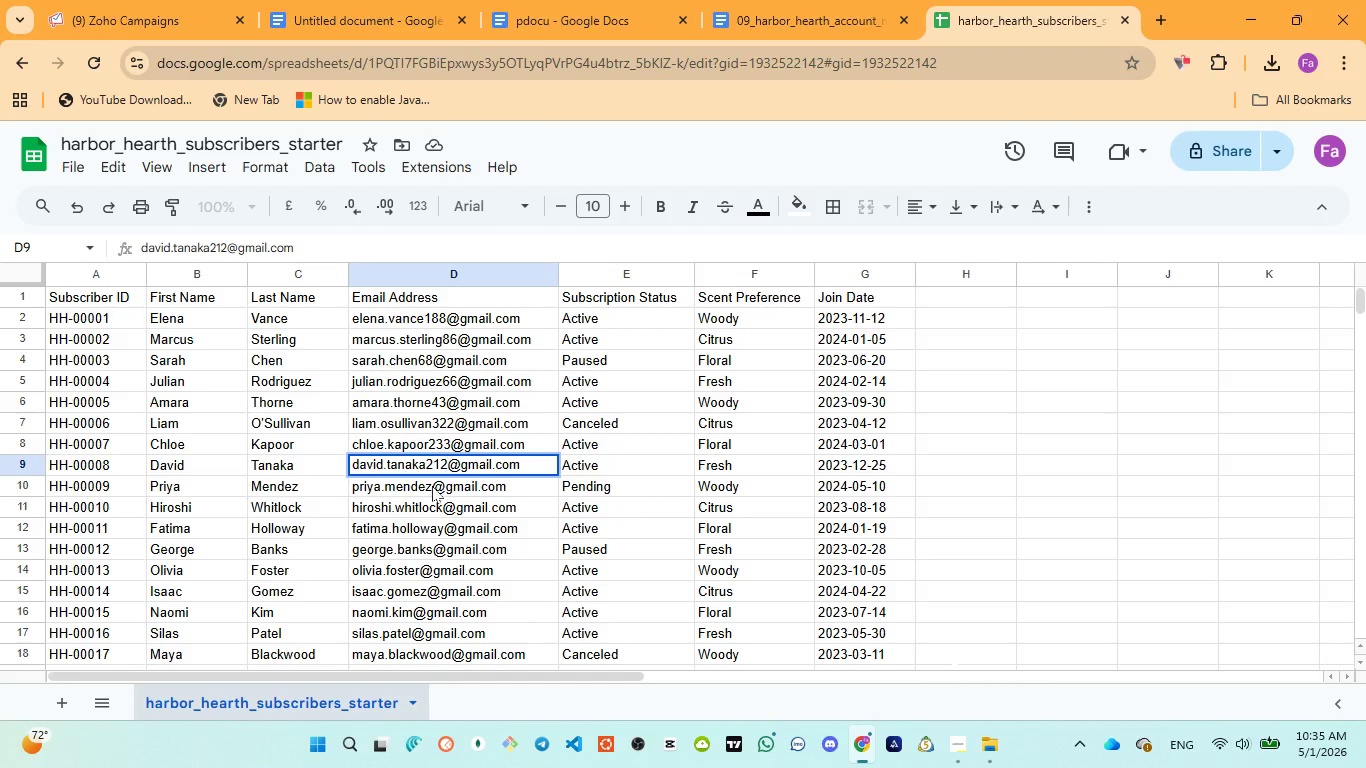 
left_click([432, 486])
 